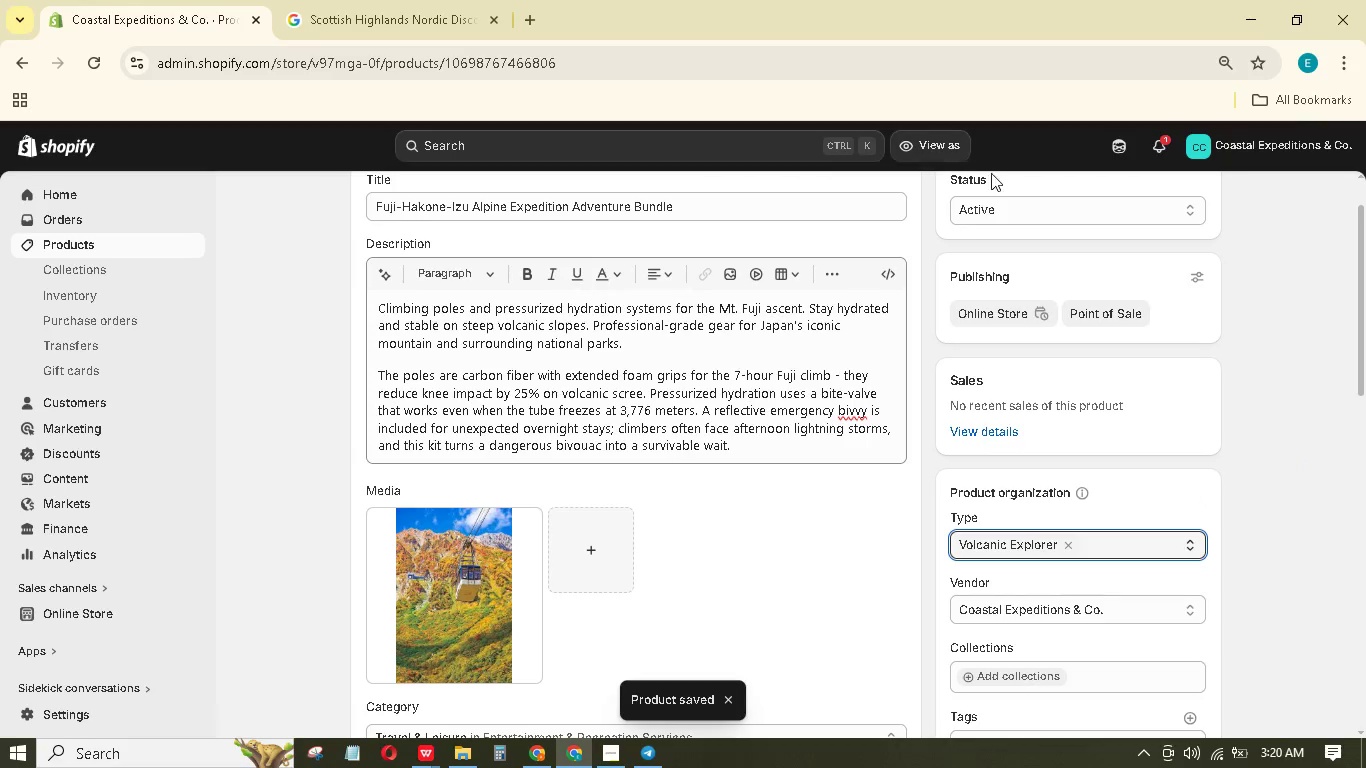 
wait(6.95)
 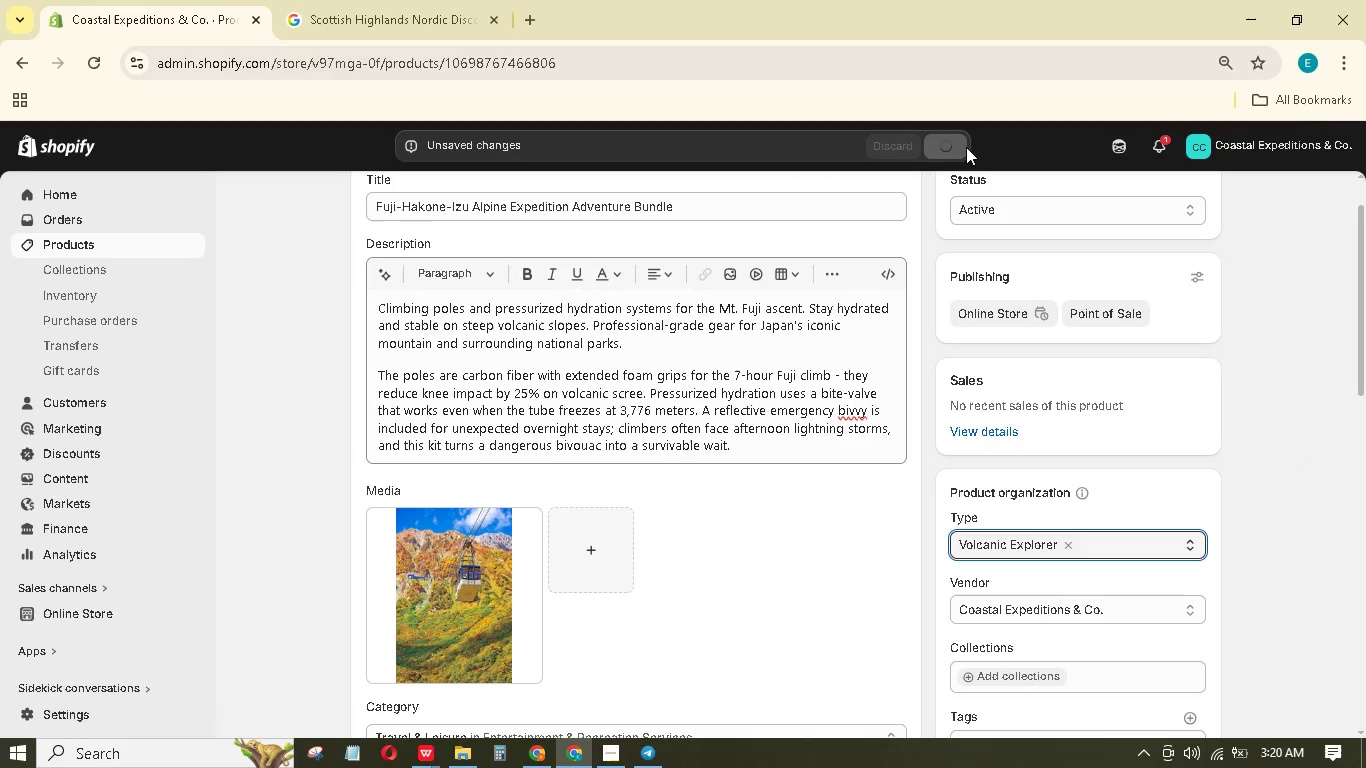 
scroll: coordinate [1211, 348], scroll_direction: up, amount: 7.0
 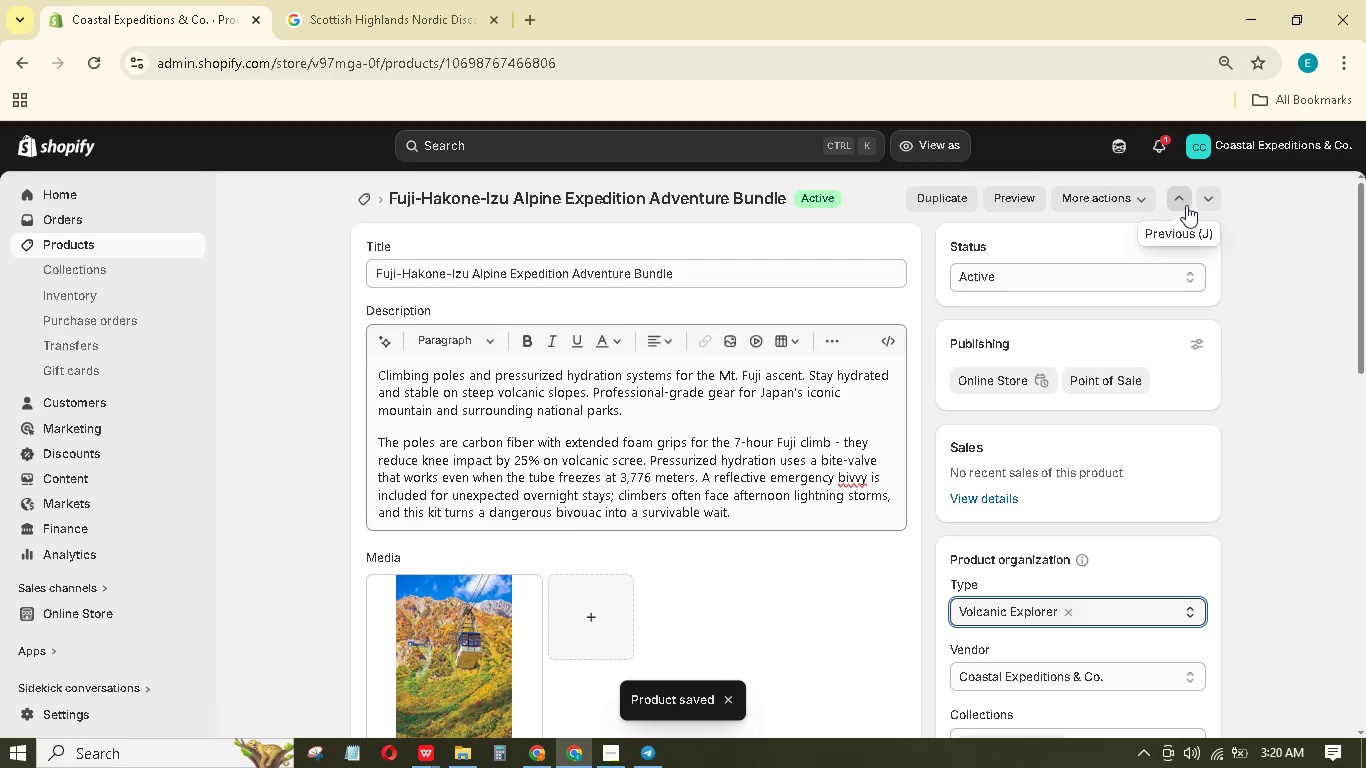 
left_click([1186, 205])
 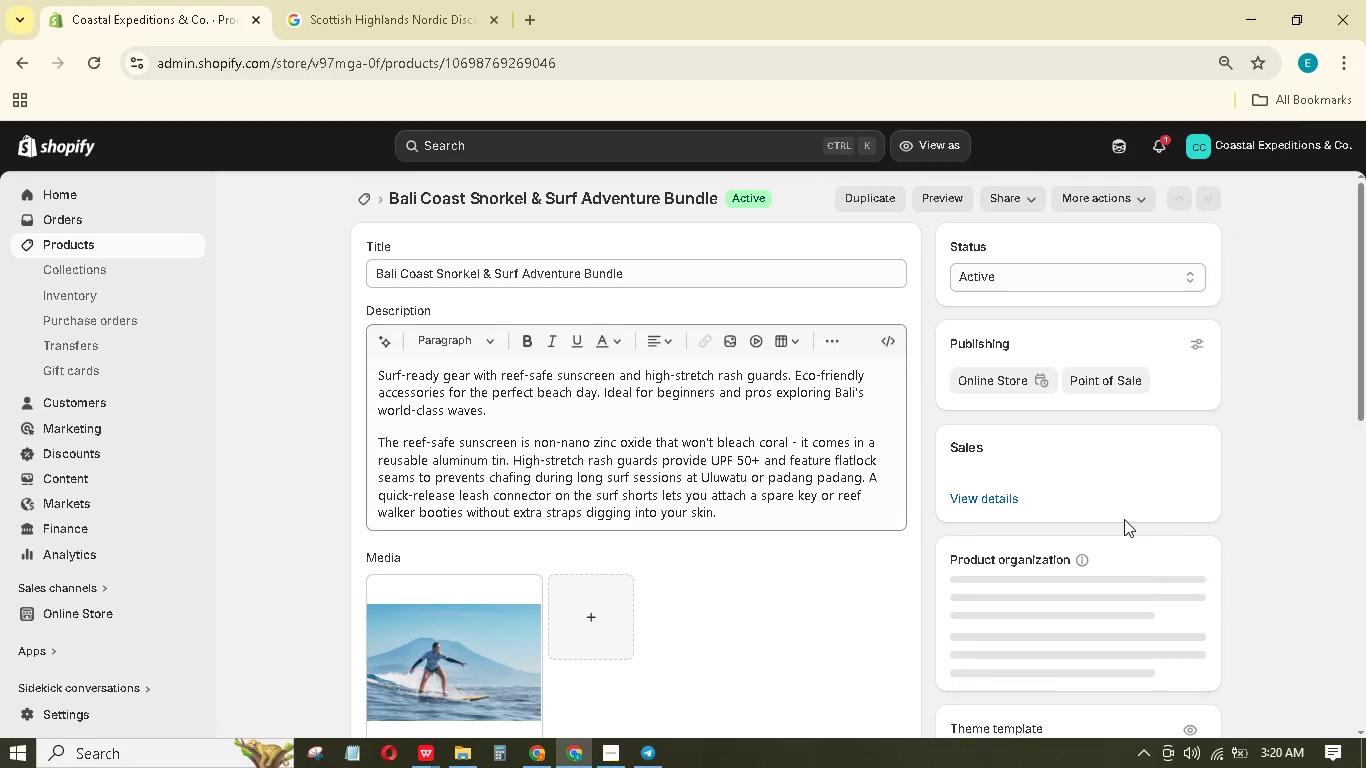 
left_click([1031, 607])
 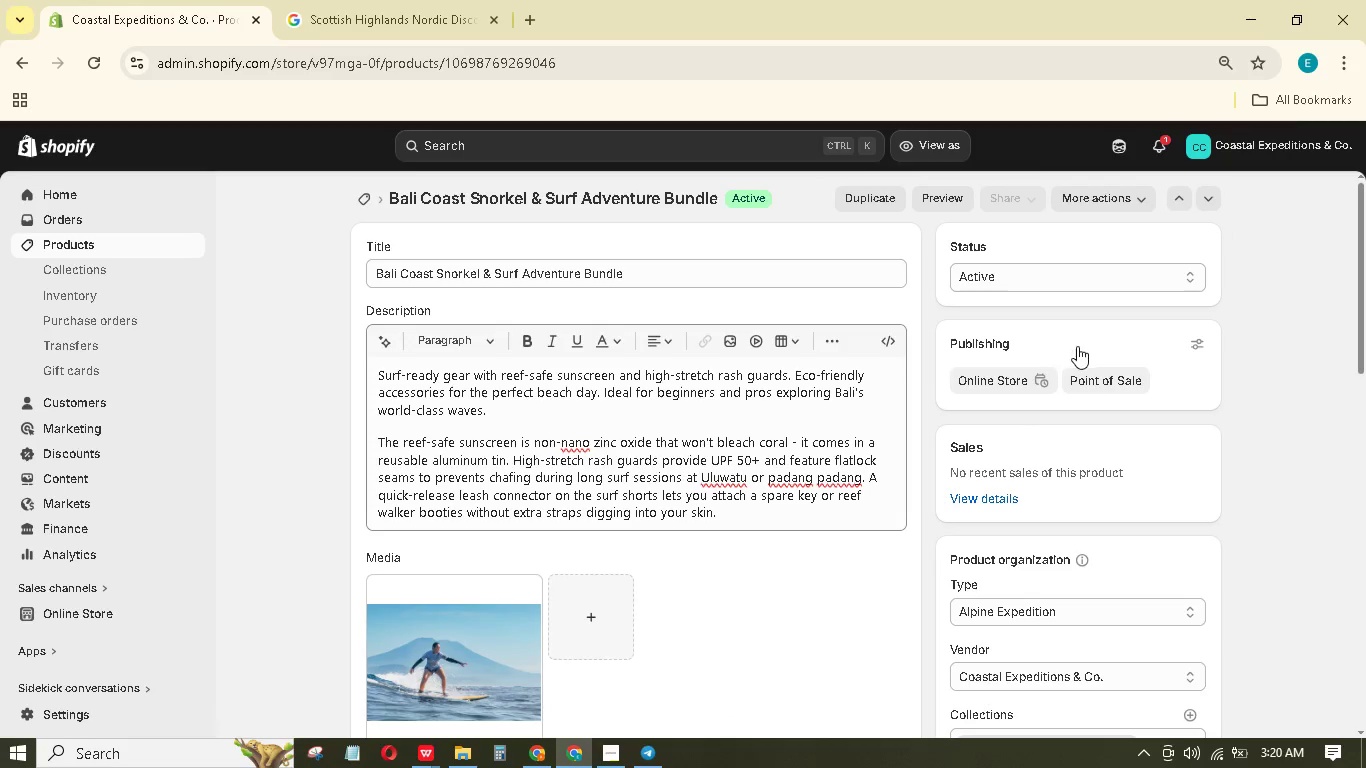 
left_click([1277, 433])
 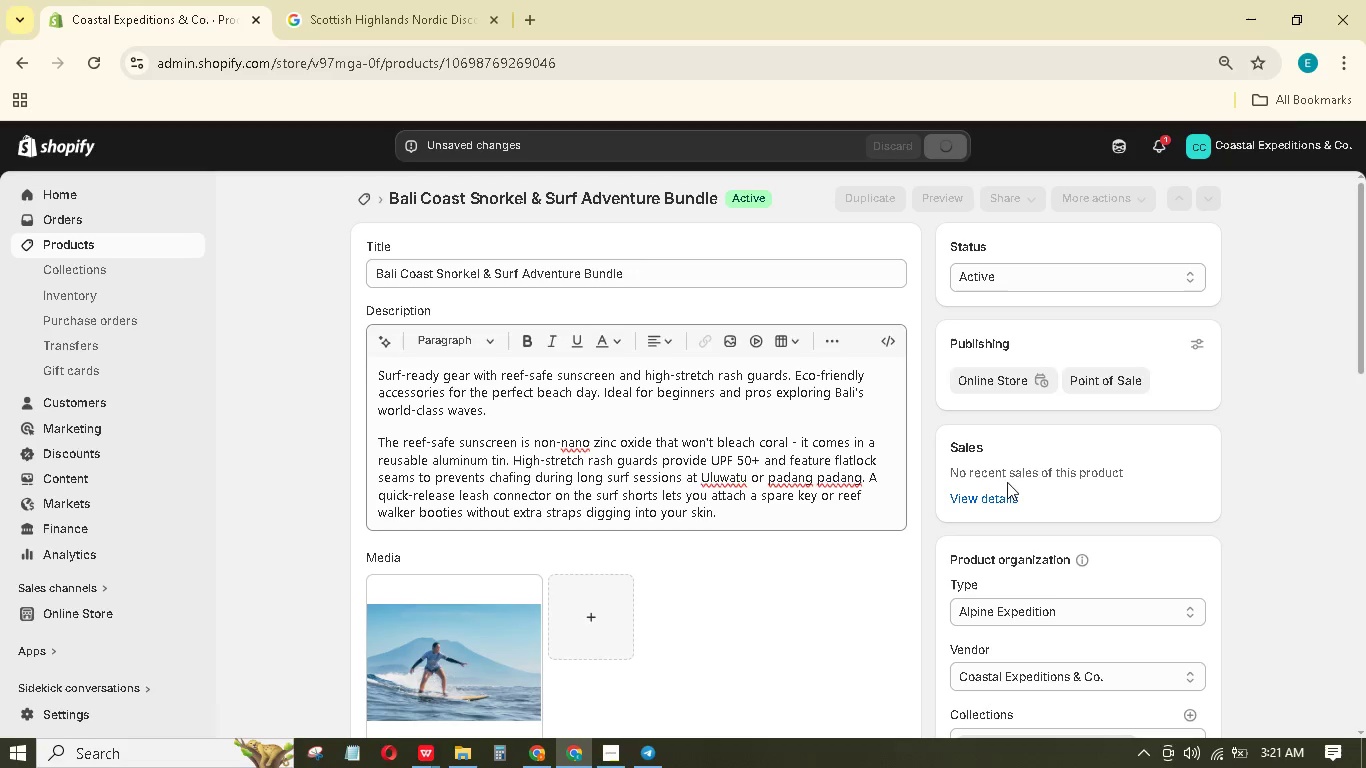 
wait(6.66)
 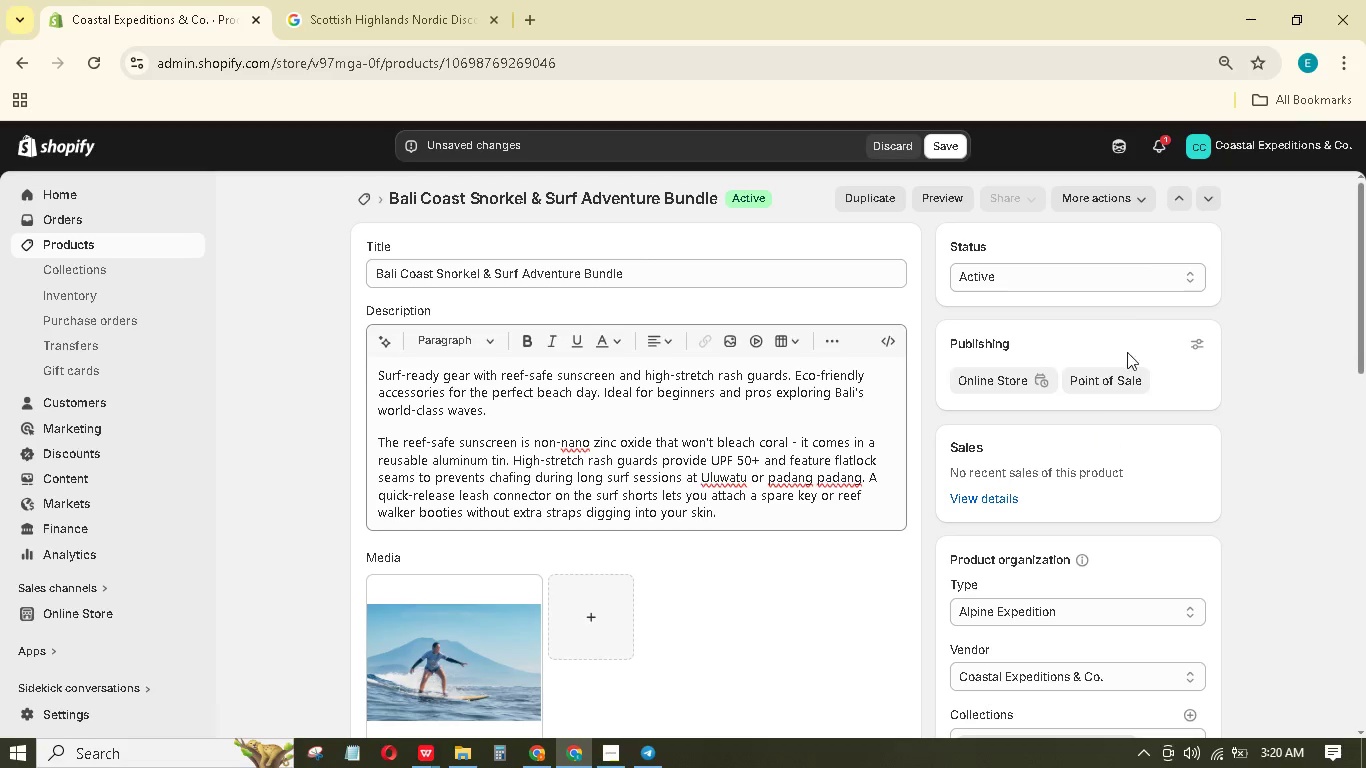 
left_click([1184, 199])
 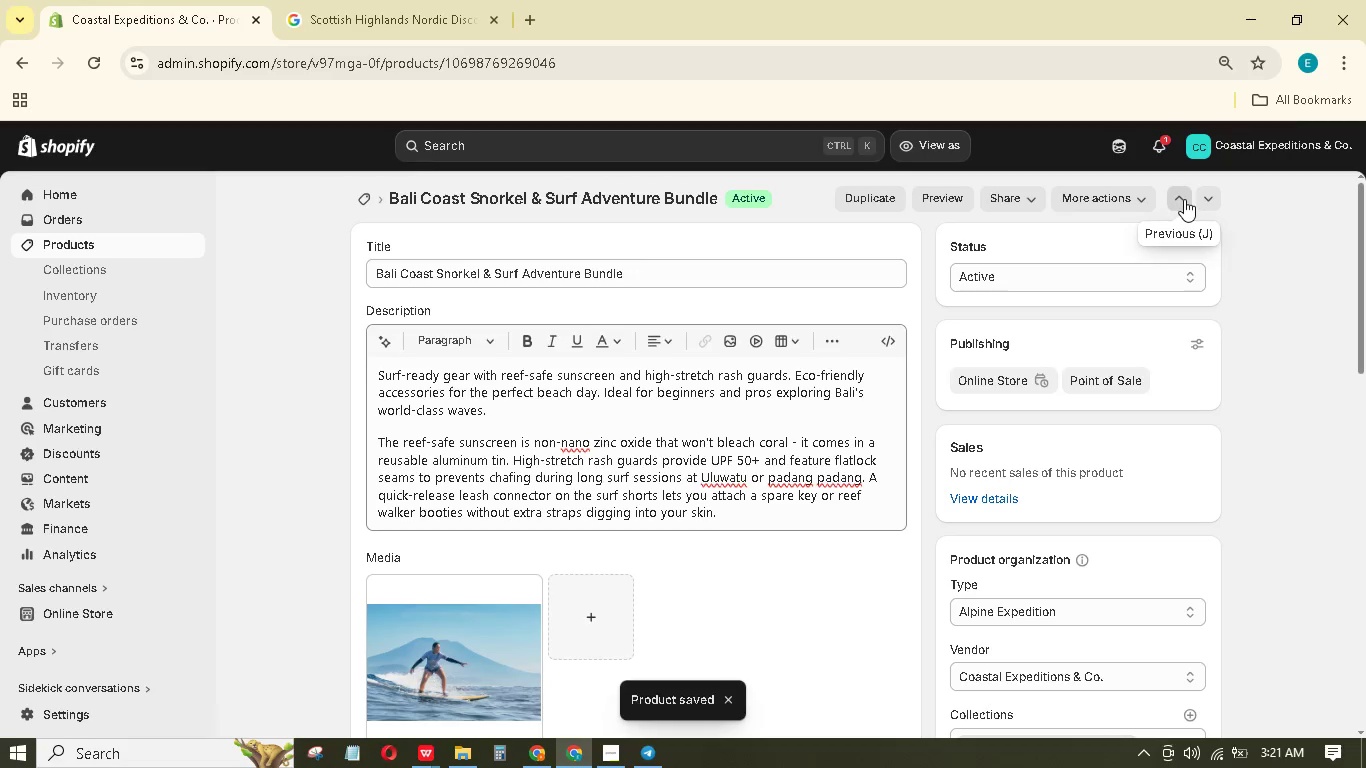 
left_click([1184, 199])
 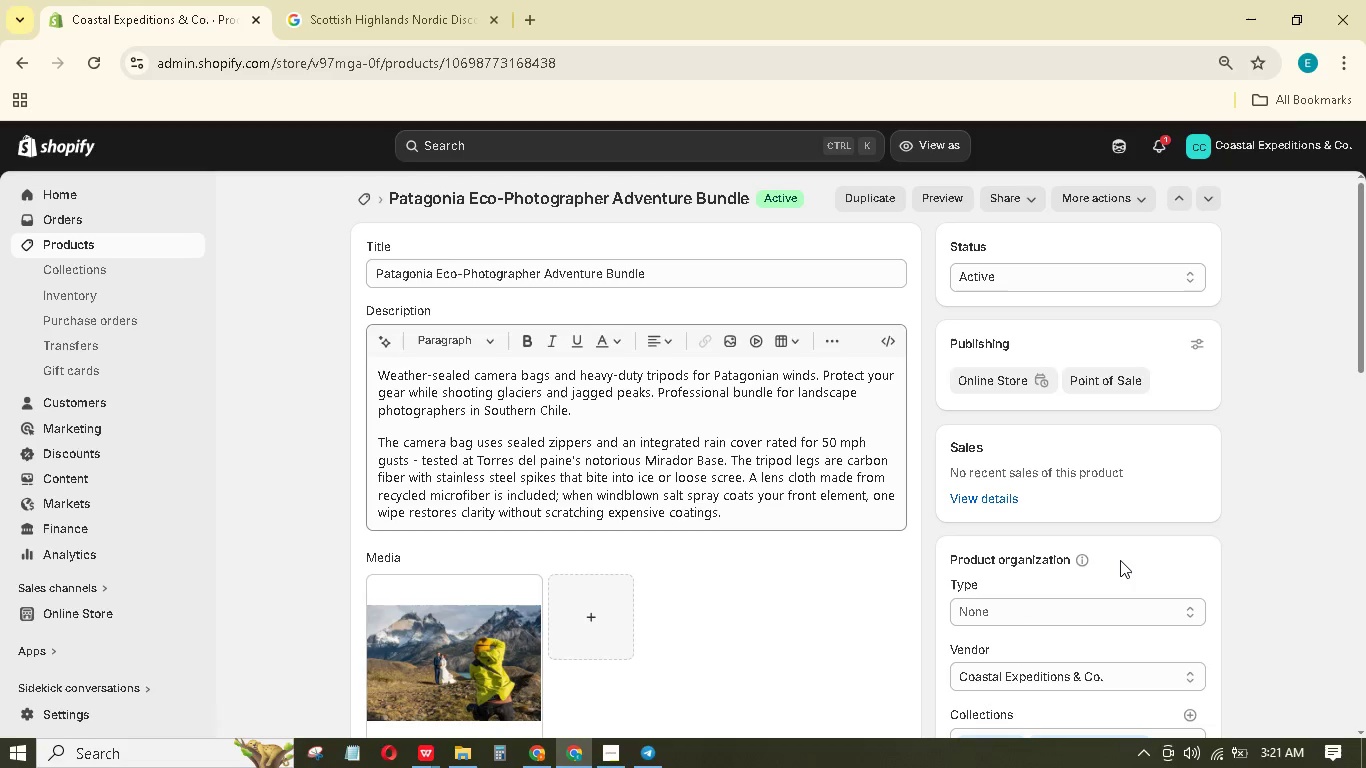 
wait(7.3)
 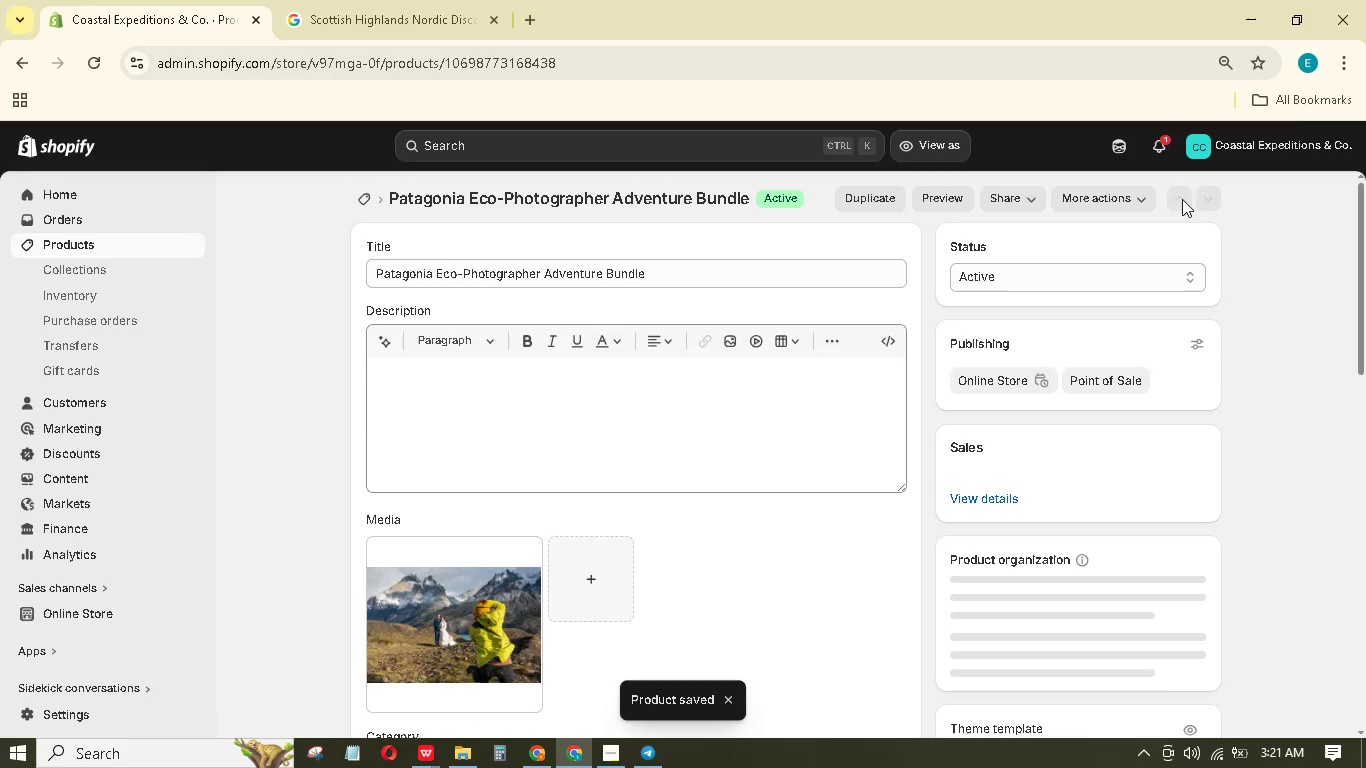 
scroll: coordinate [1120, 560], scroll_direction: down, amount: 4.0
 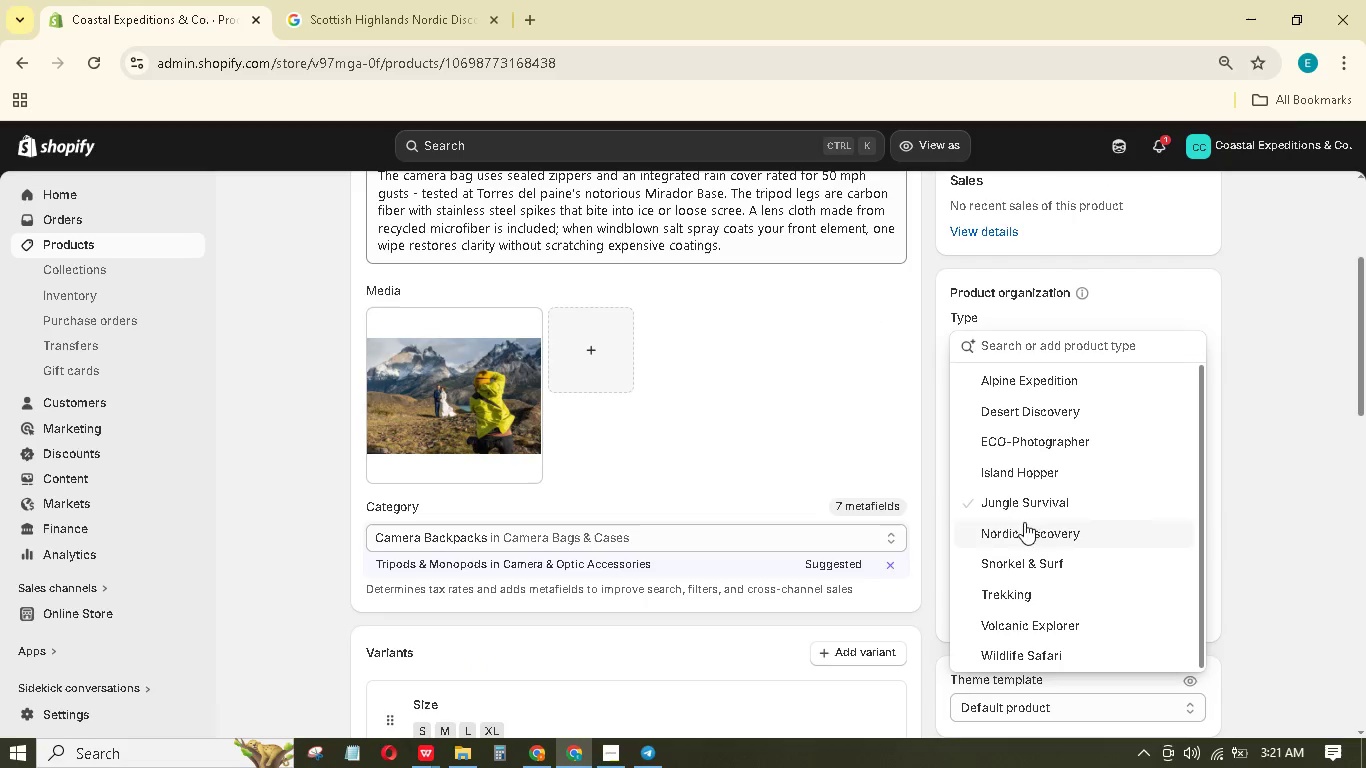 
left_click([1022, 555])
 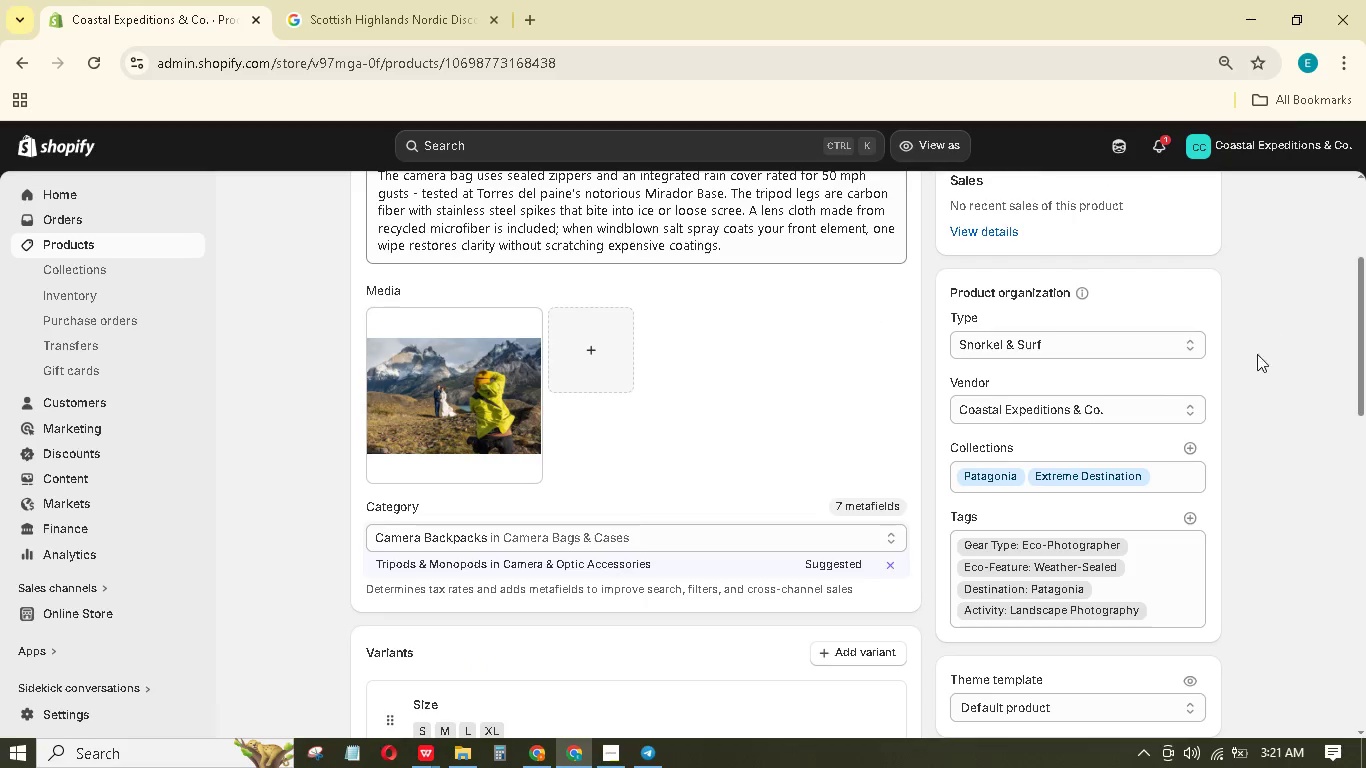 
scroll: coordinate [1251, 378], scroll_direction: up, amount: 7.0
 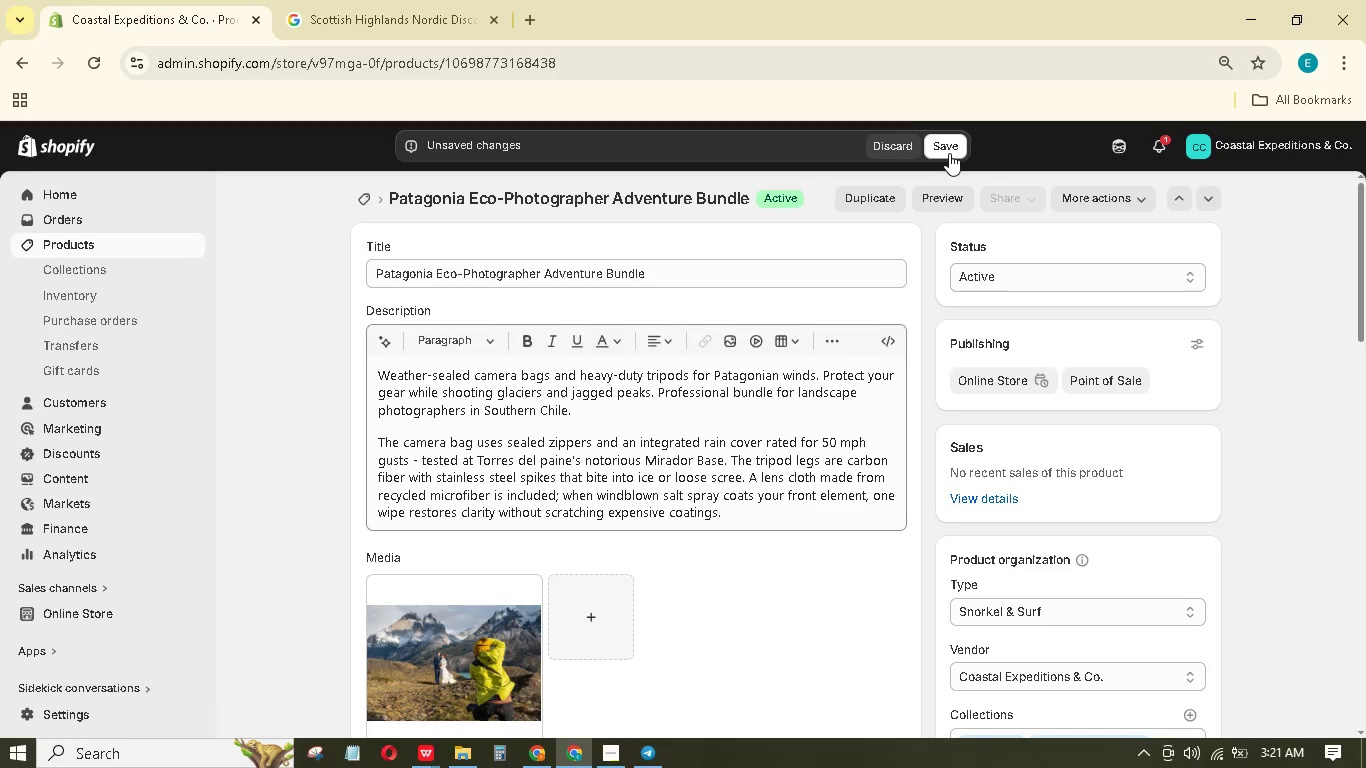 
left_click([949, 153])
 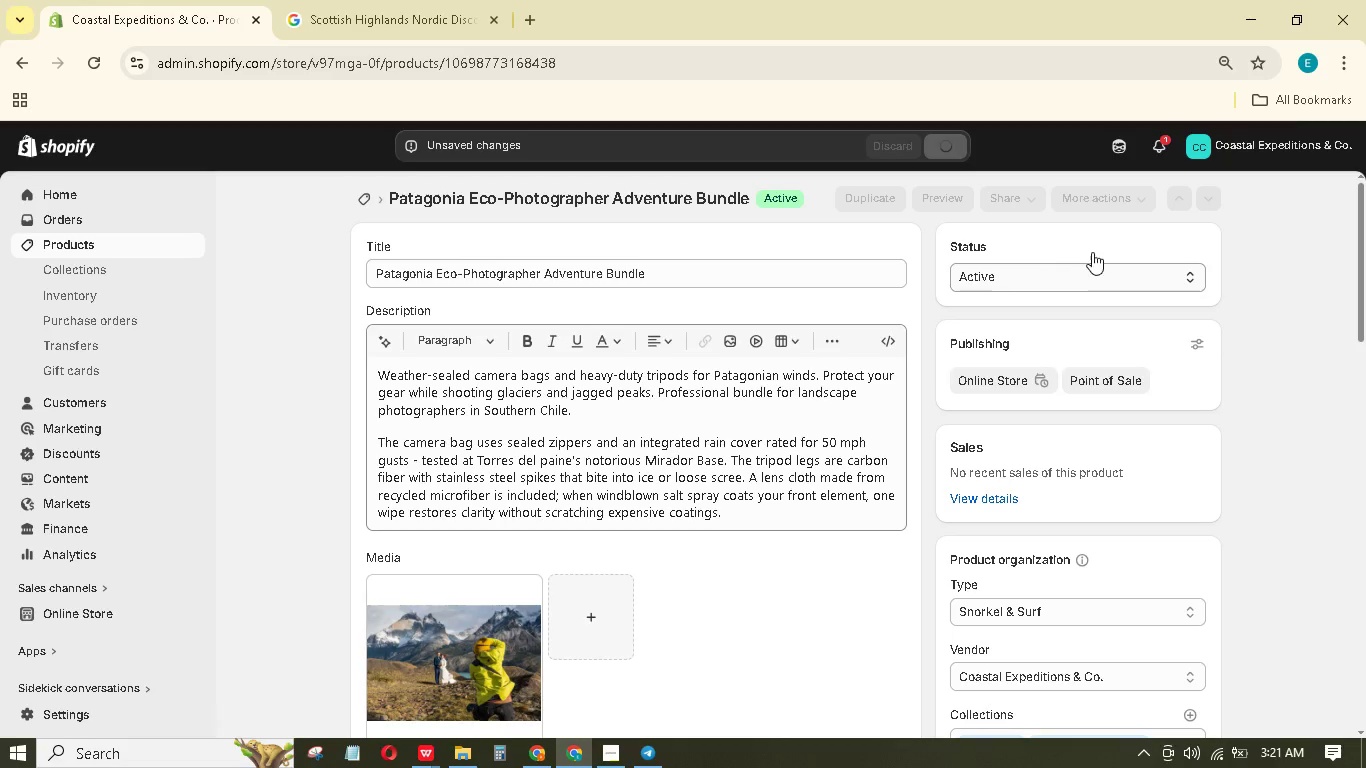 
left_click([1157, 194])
 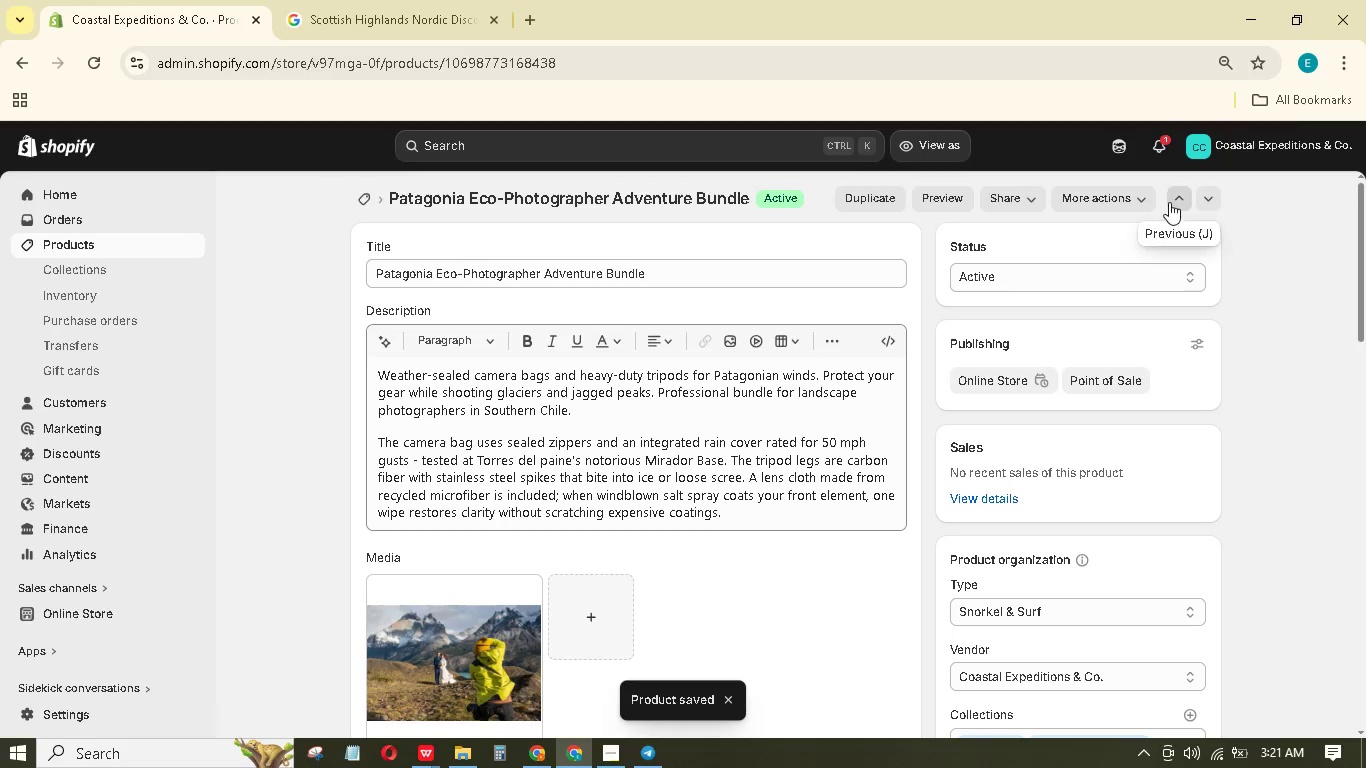 
left_click([1169, 202])
 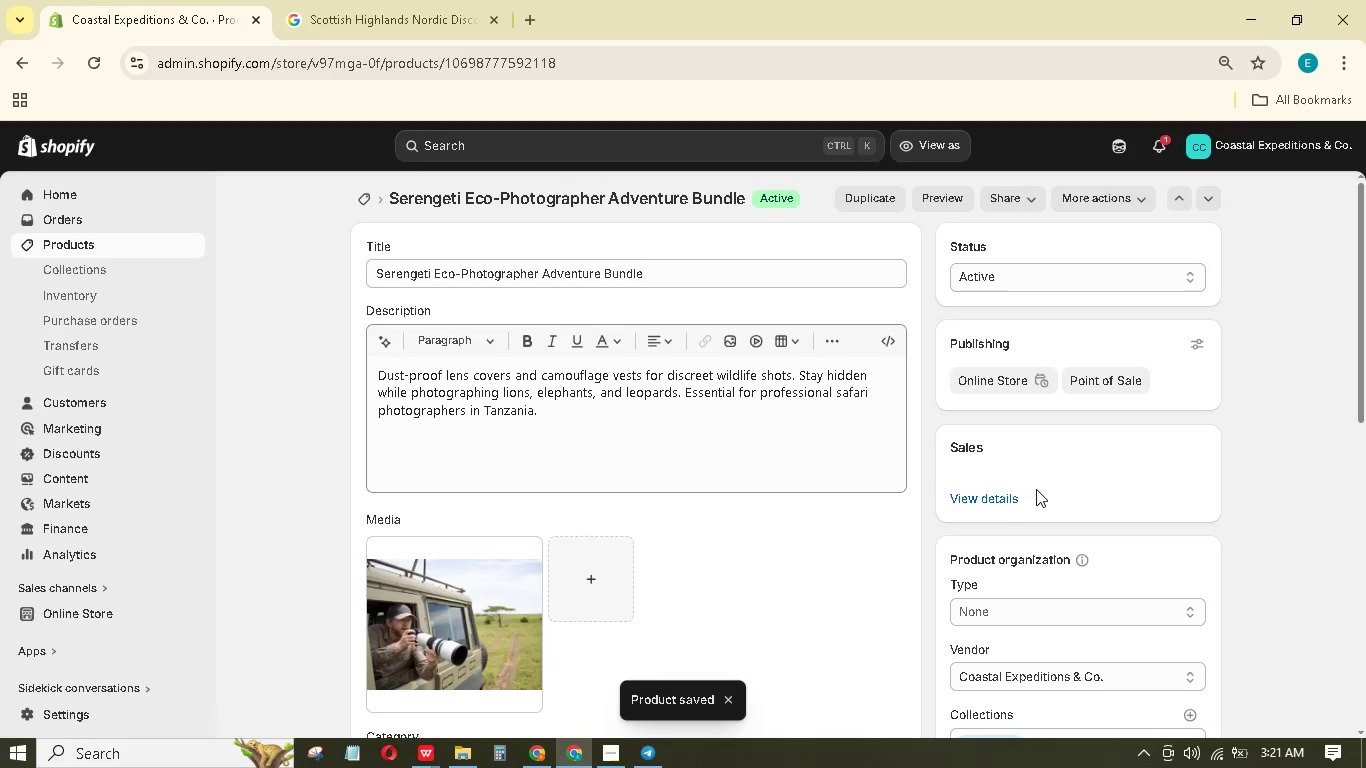 
wait(5.22)
 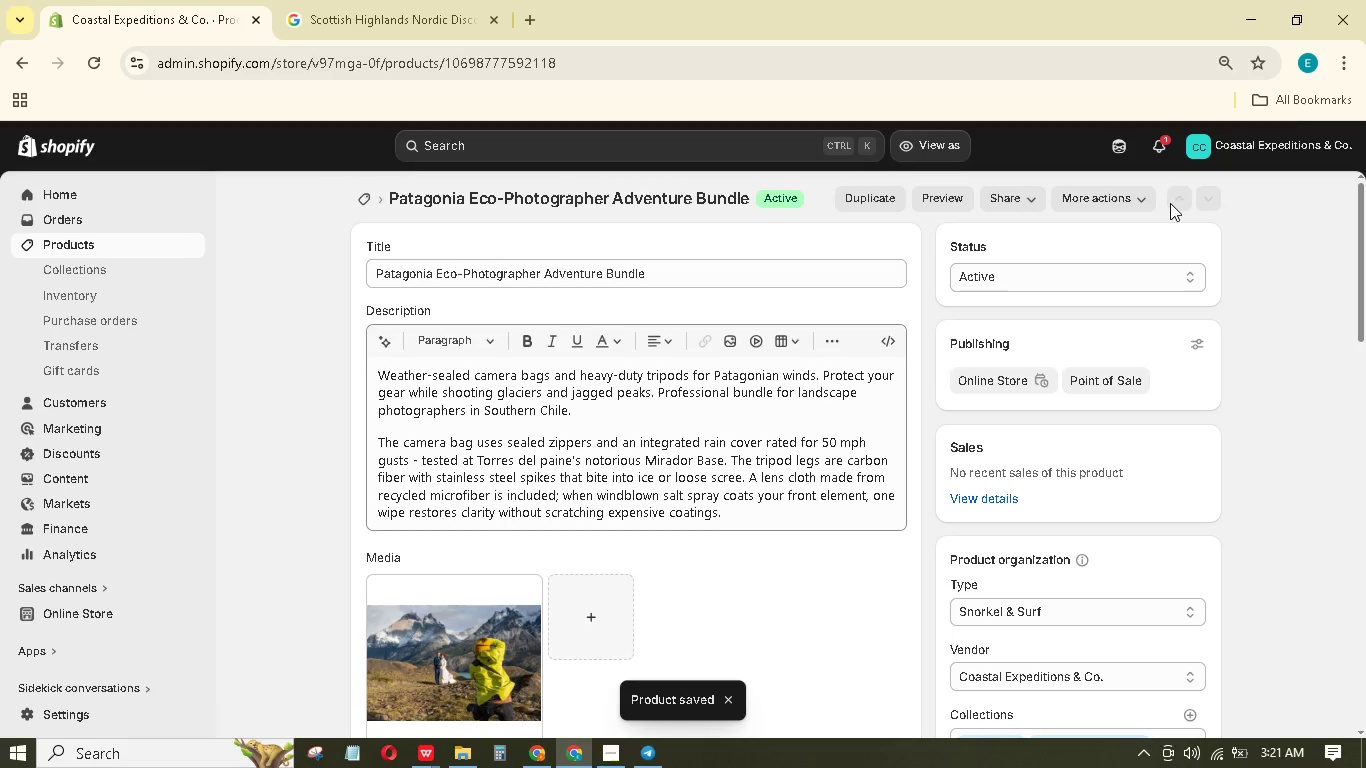 
left_click([1031, 610])
 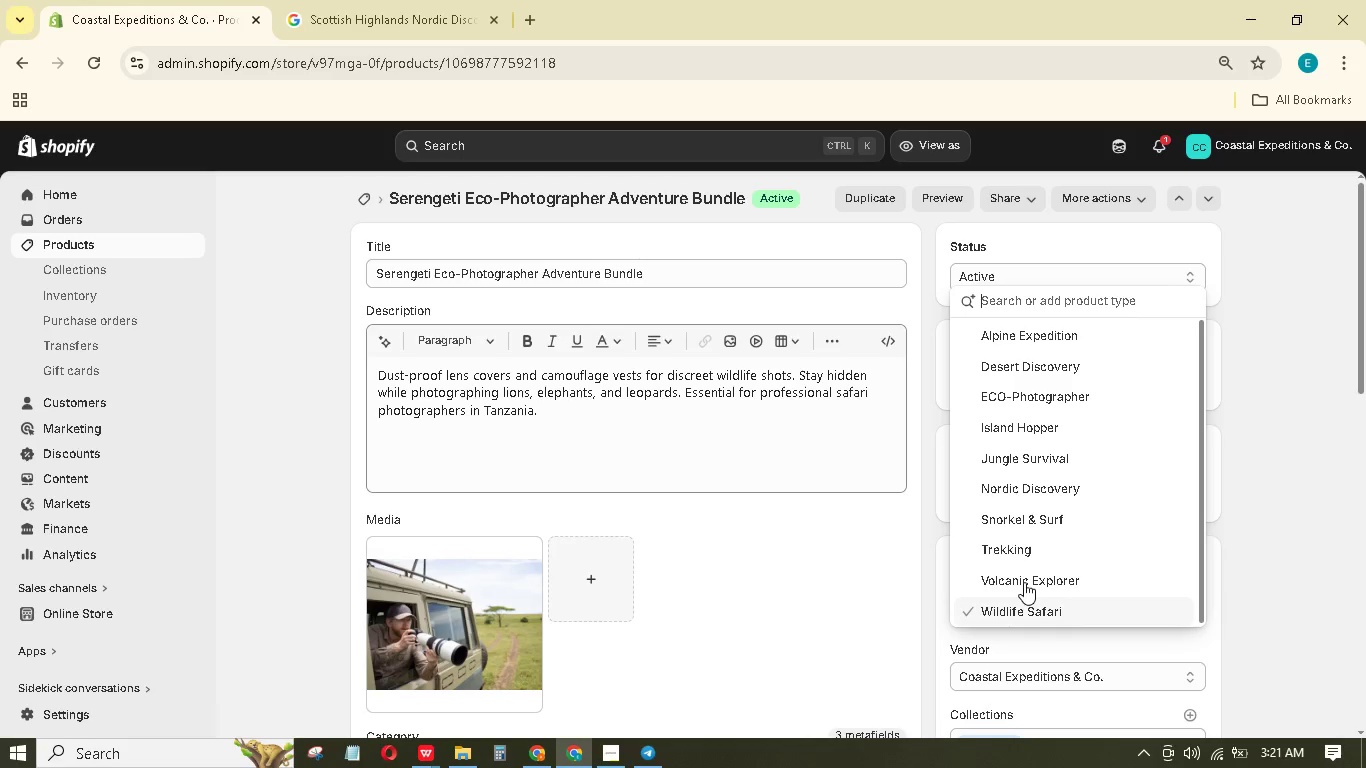 
scroll: coordinate [1024, 580], scroll_direction: up, amount: 1.0
 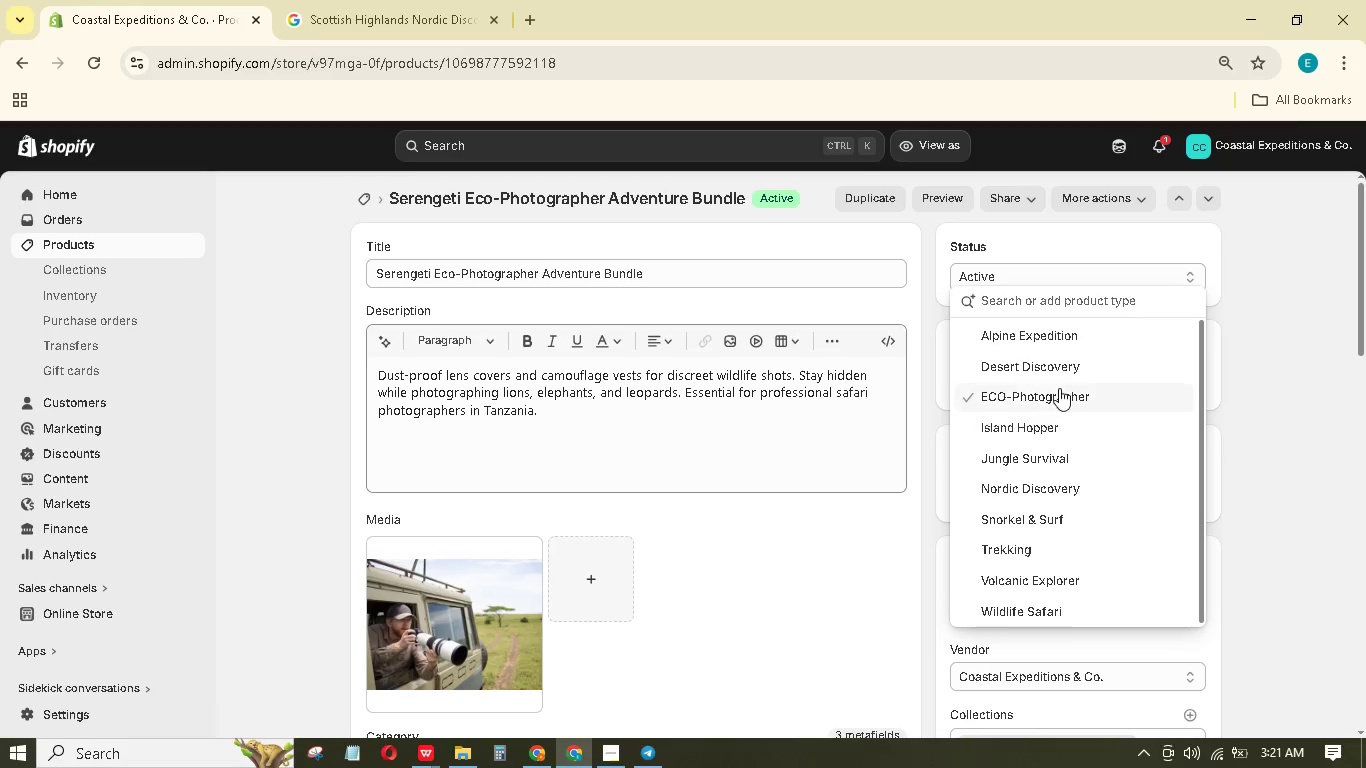 
left_click([1059, 388])
 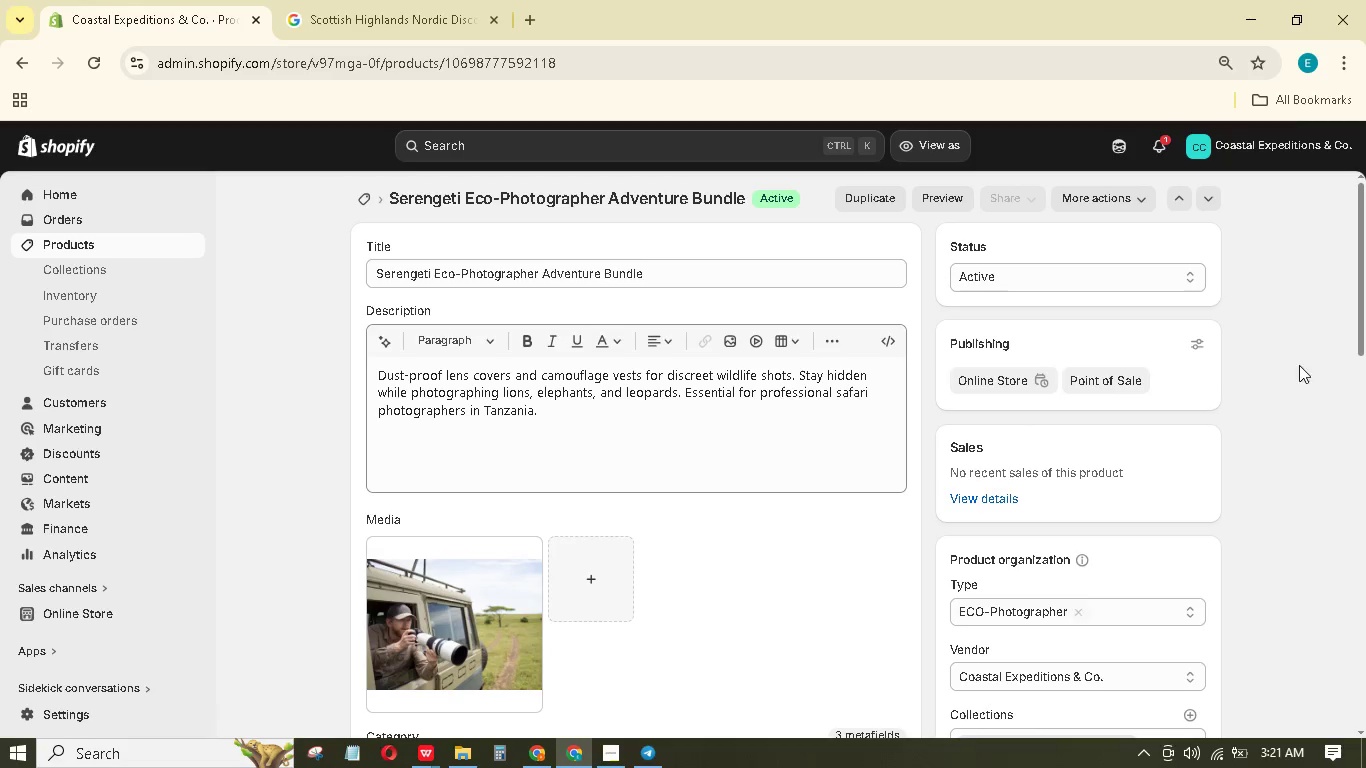 
left_click([1299, 365])
 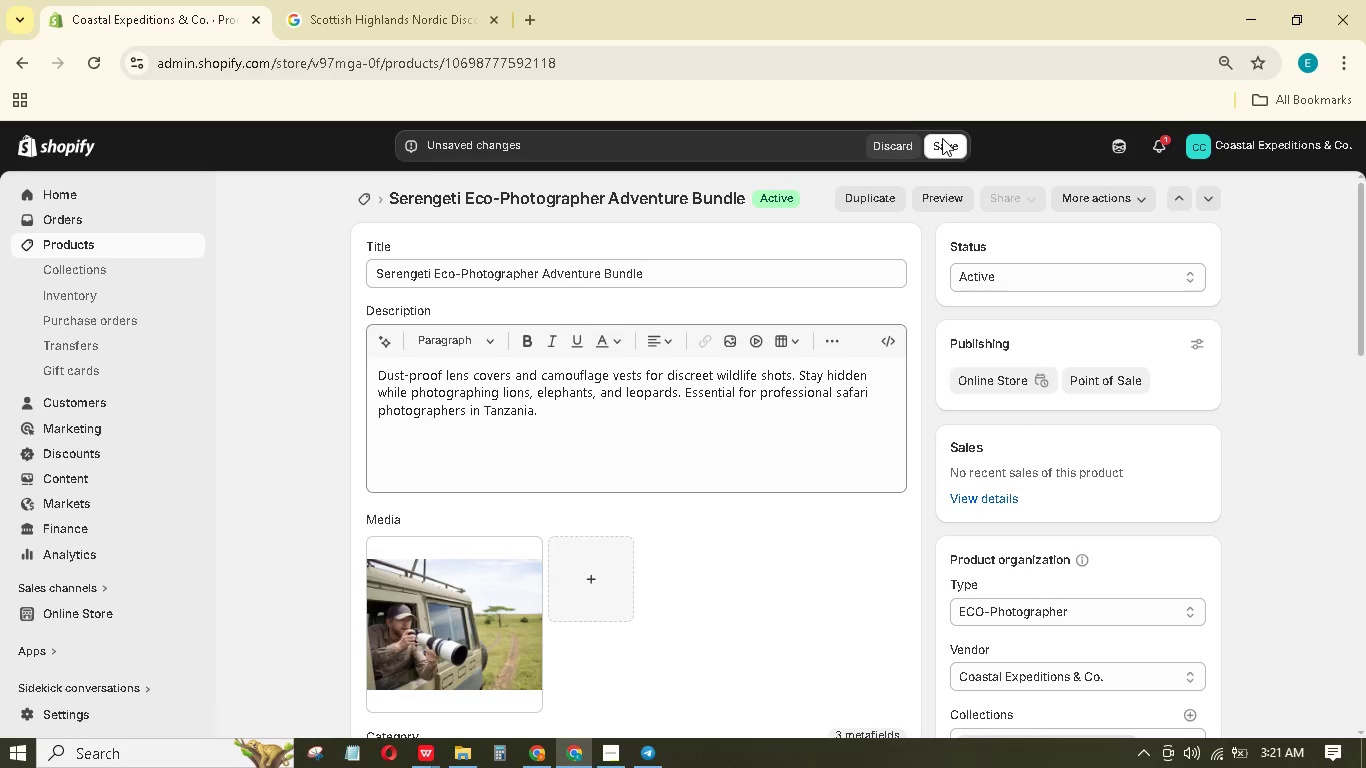 
left_click([943, 138])
 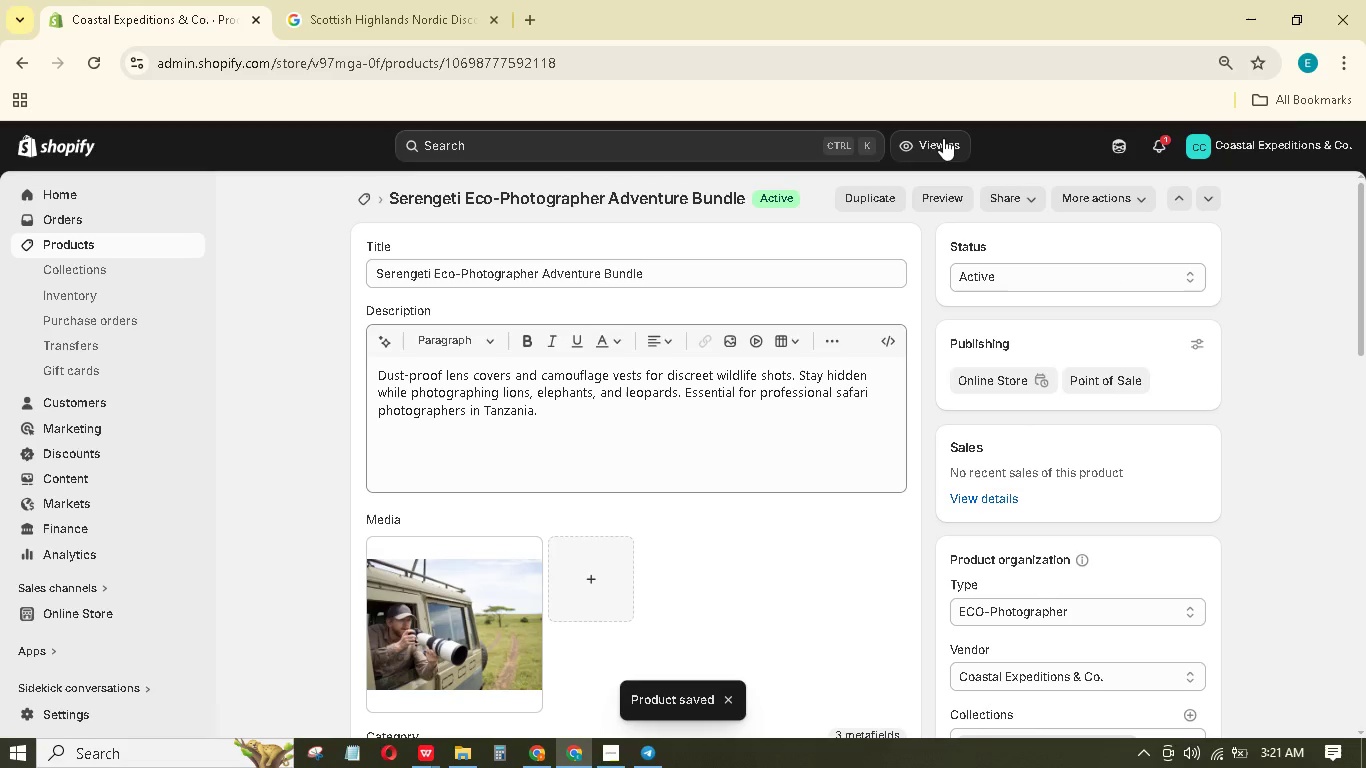 
wait(11.09)
 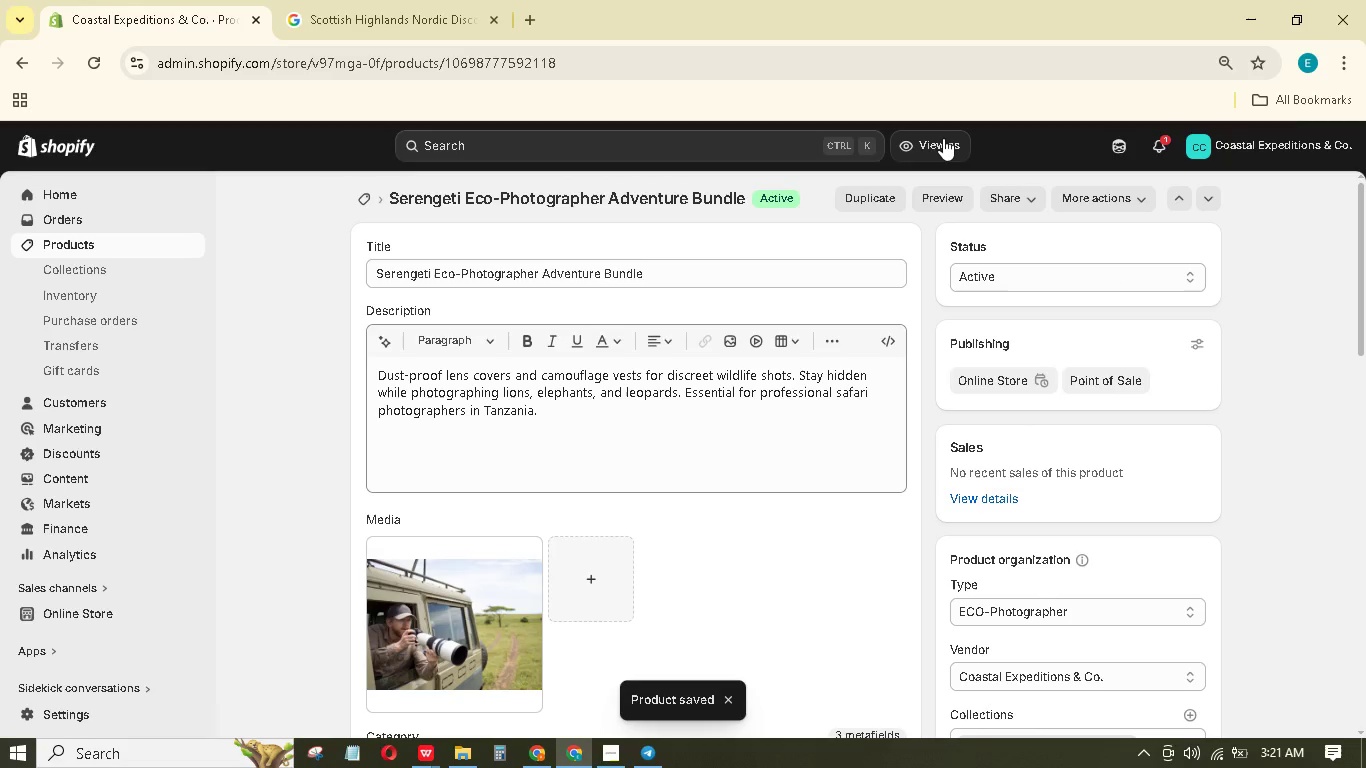 
left_click([1174, 198])
 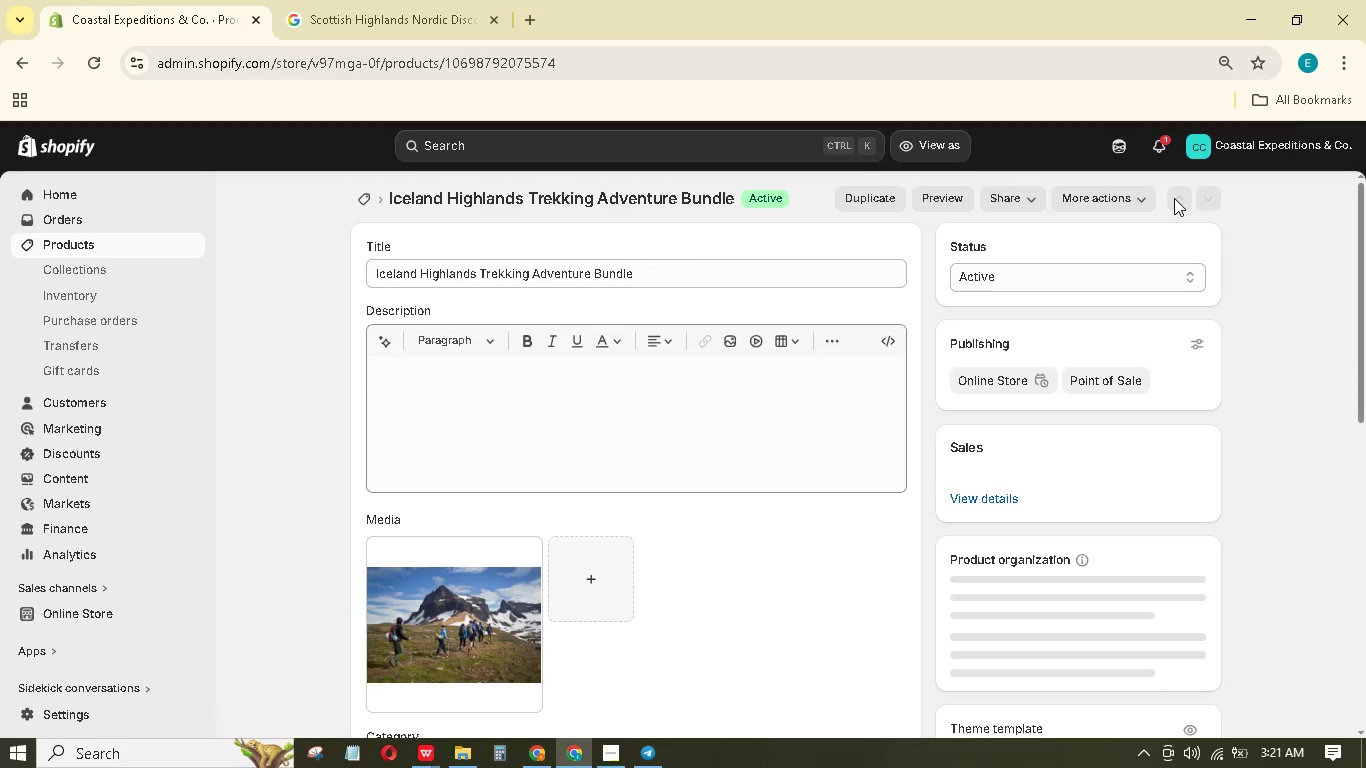 
wait(5.2)
 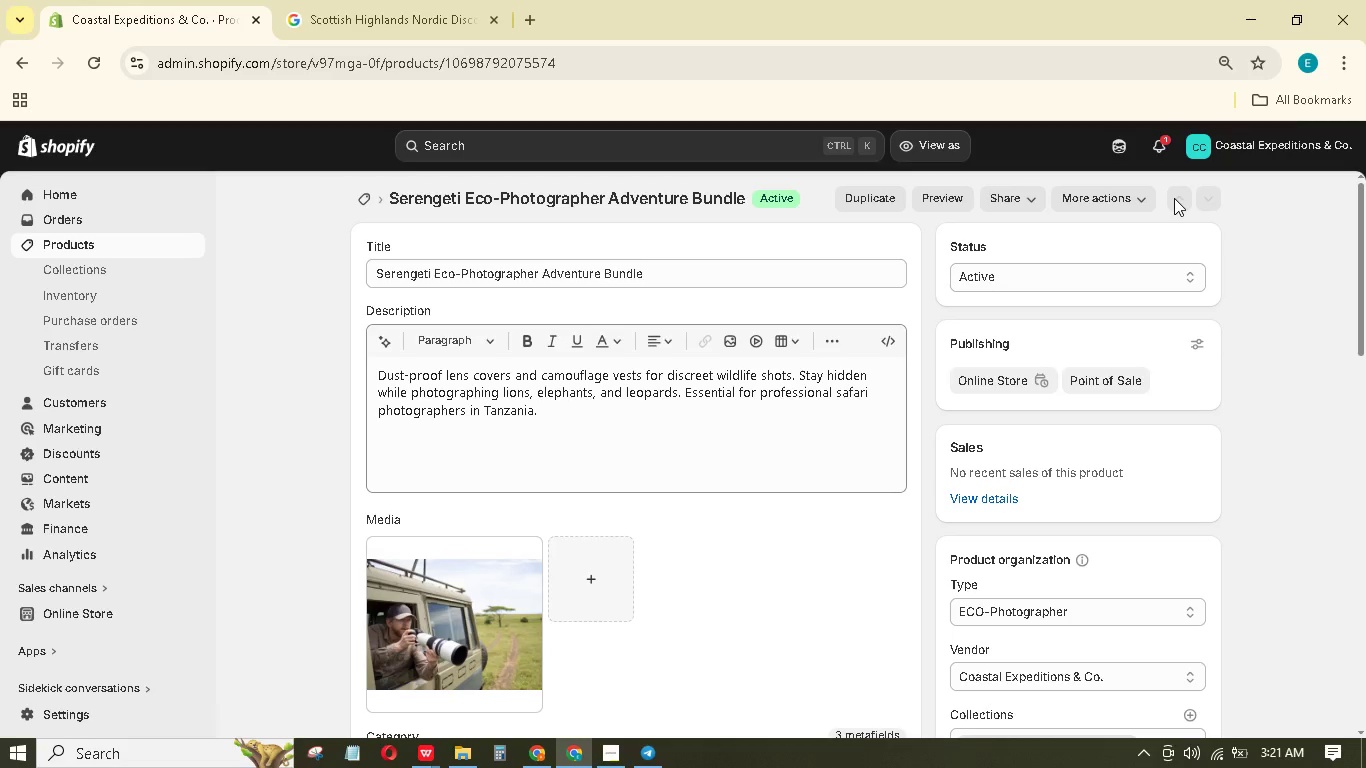 
mouse_move([1033, 586])
 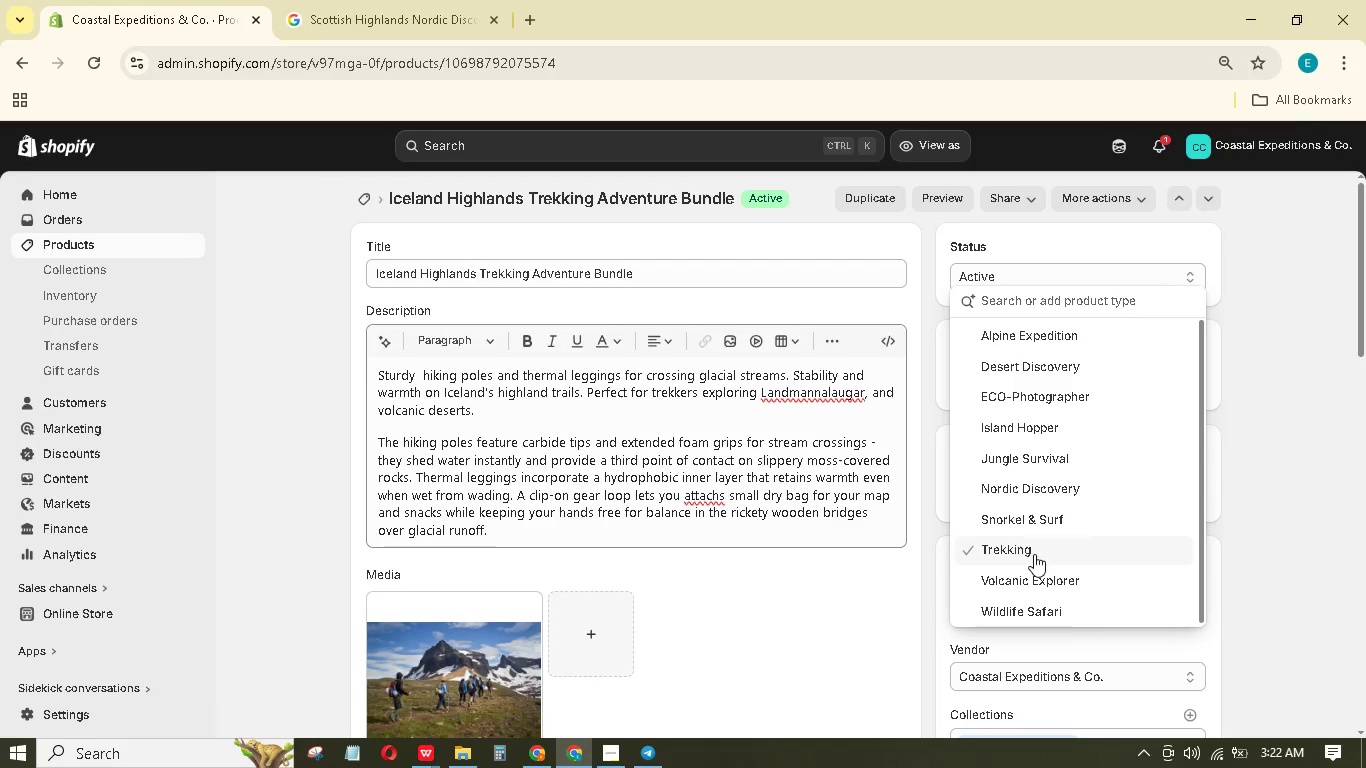 
wait(19.65)
 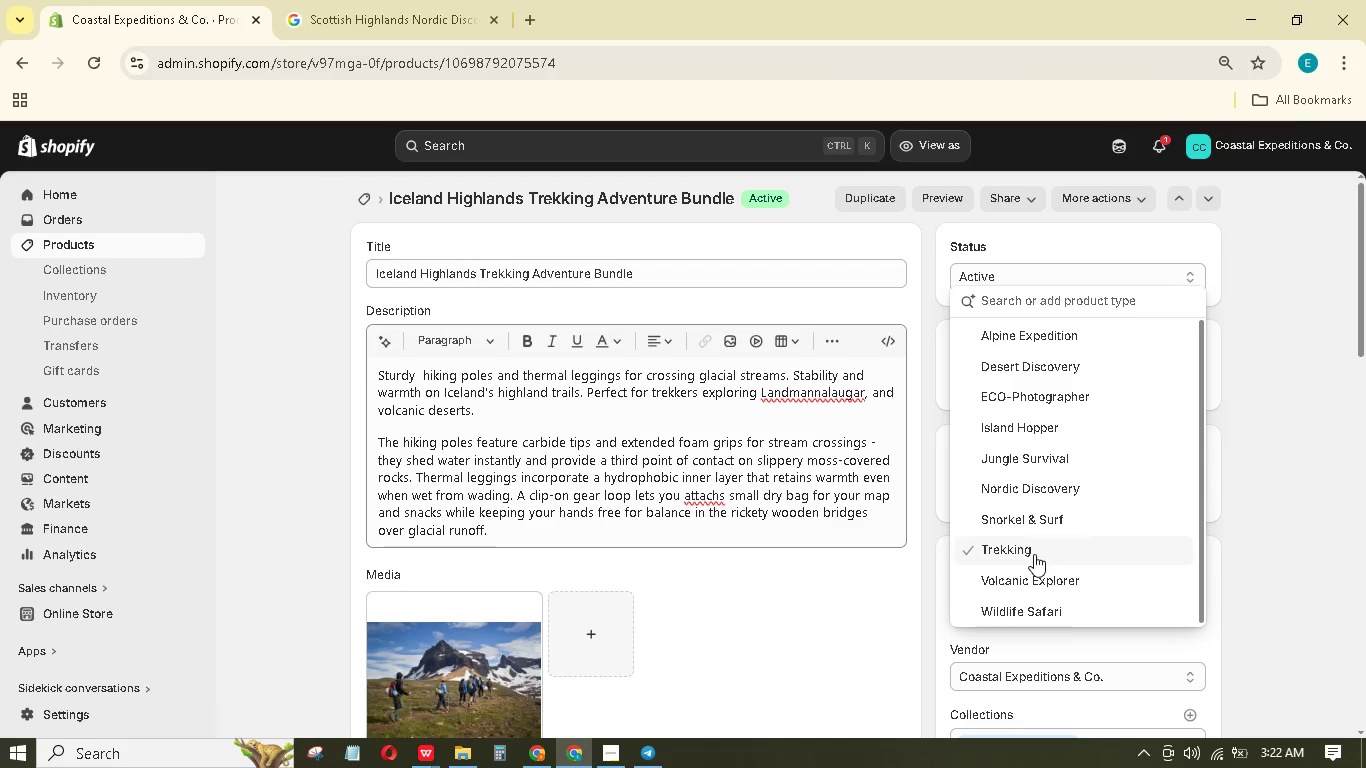 
left_click([1270, 328])
 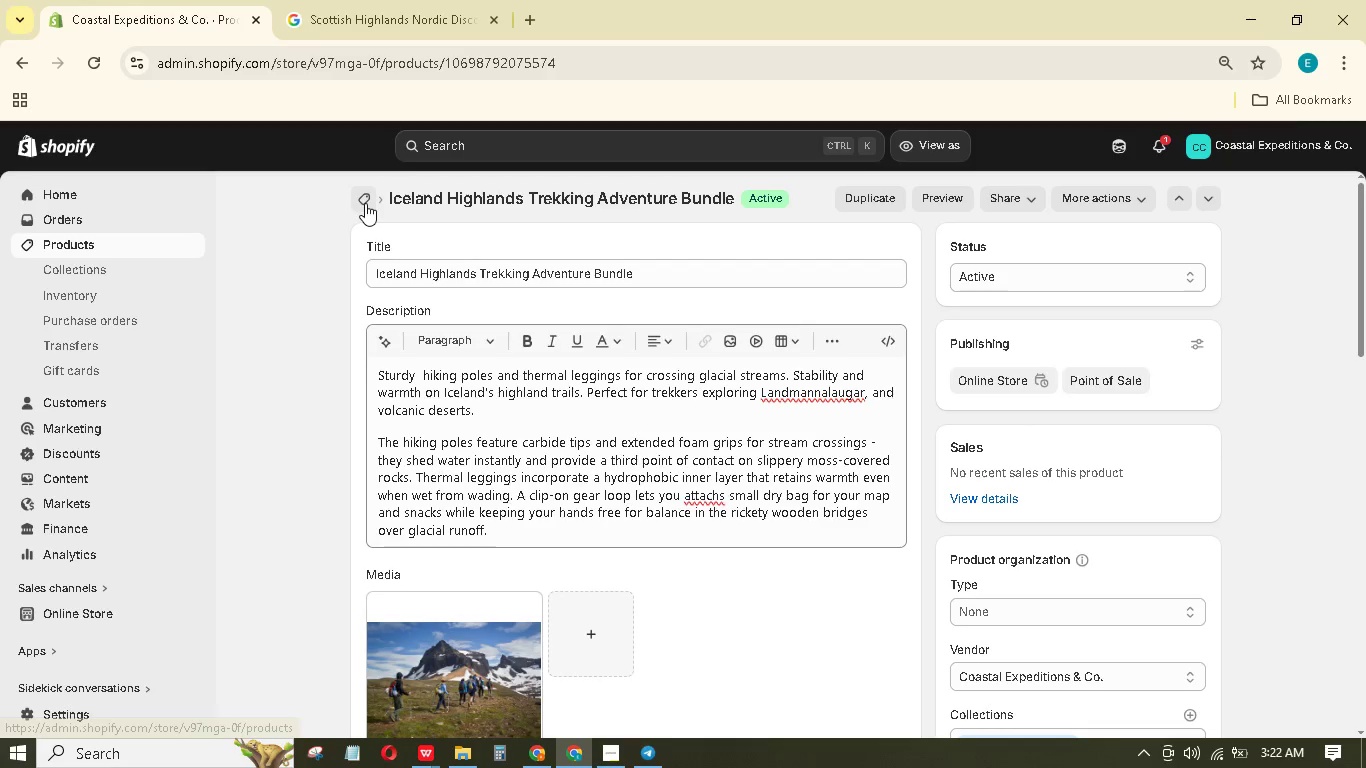 
left_click([365, 203])
 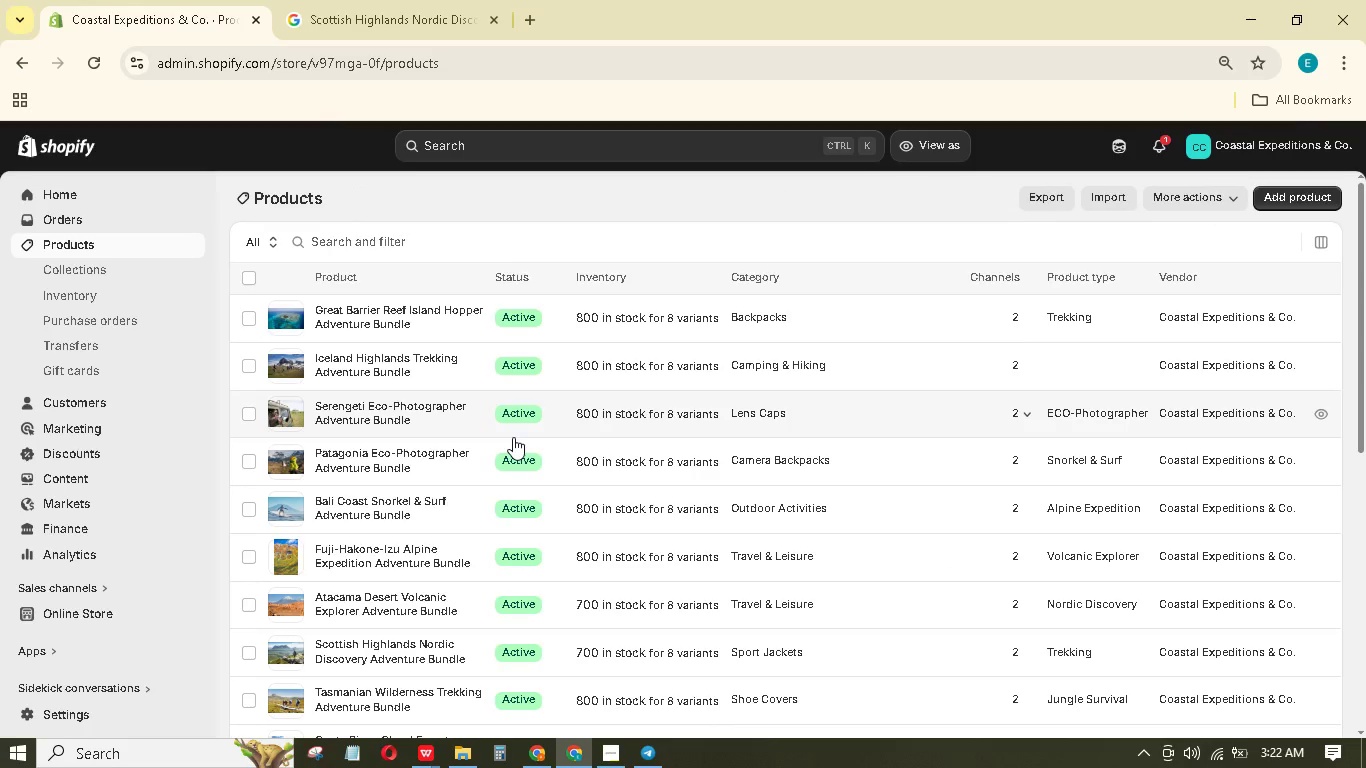 
wait(6.91)
 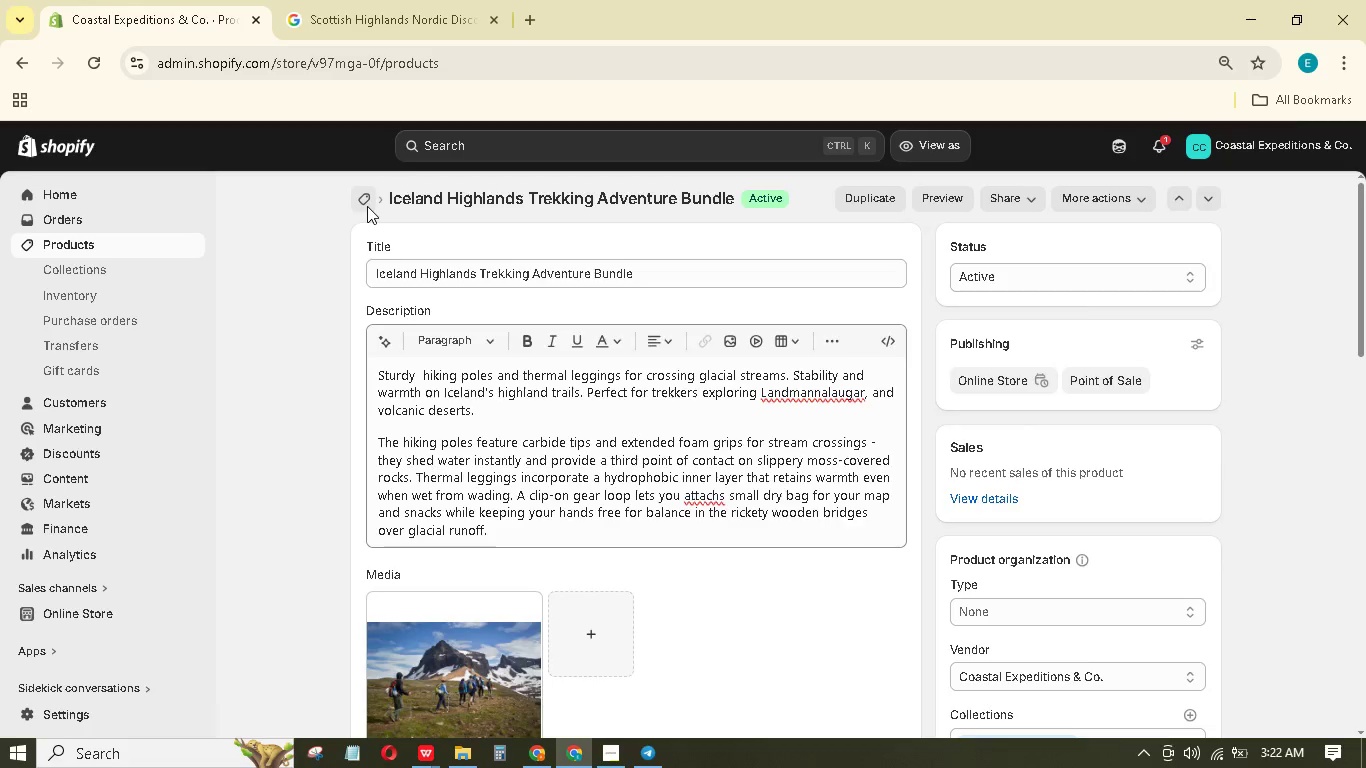 
scroll: coordinate [513, 437], scroll_direction: down, amount: 4.0
 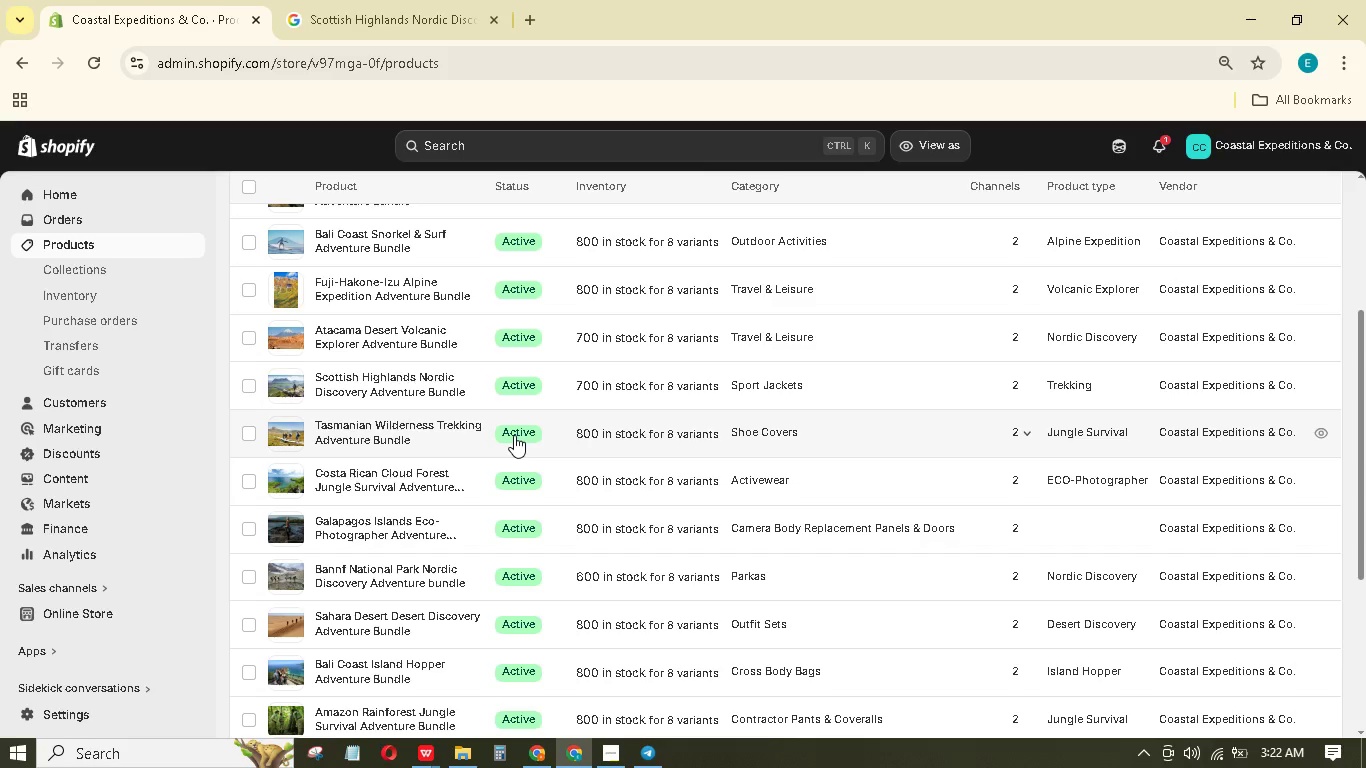 
scroll: coordinate [514, 435], scroll_direction: up, amount: 3.0
 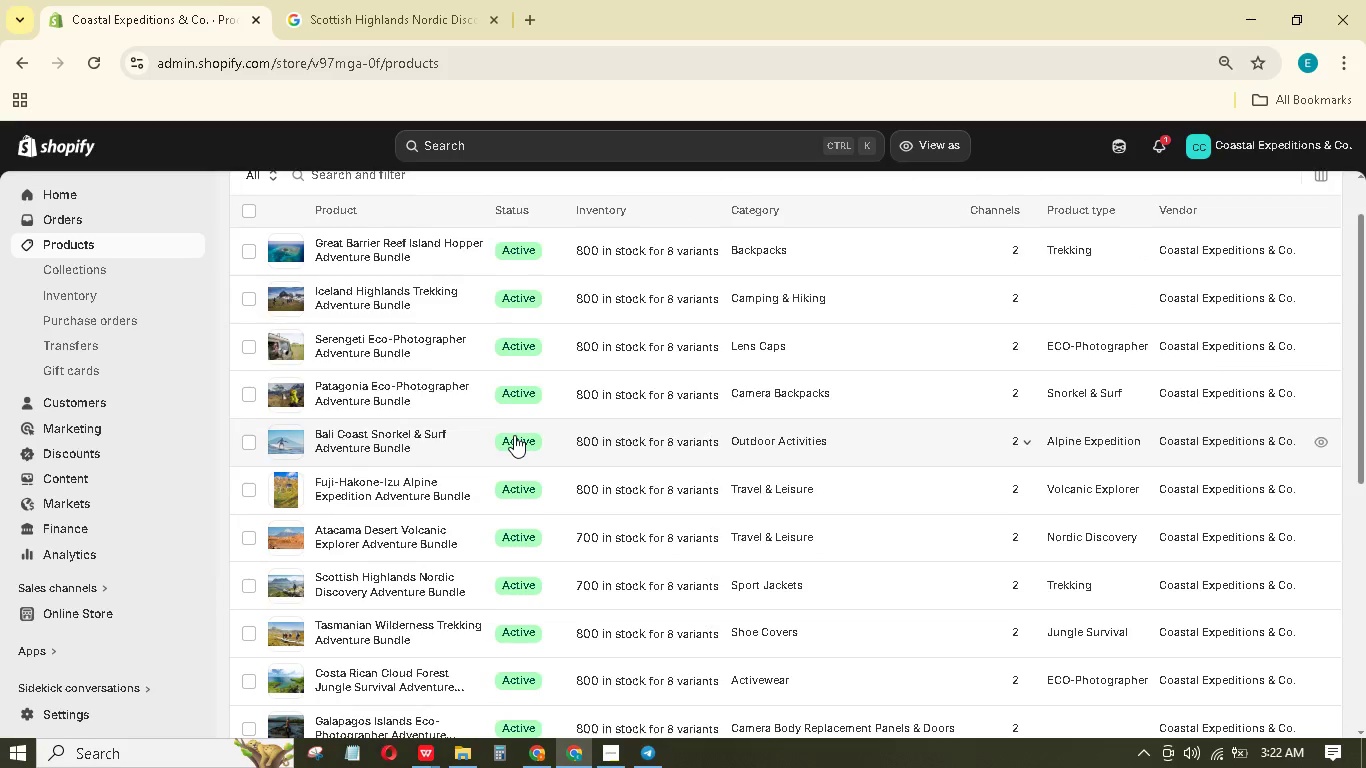 
scroll: coordinate [514, 434], scroll_direction: down, amount: 7.0
 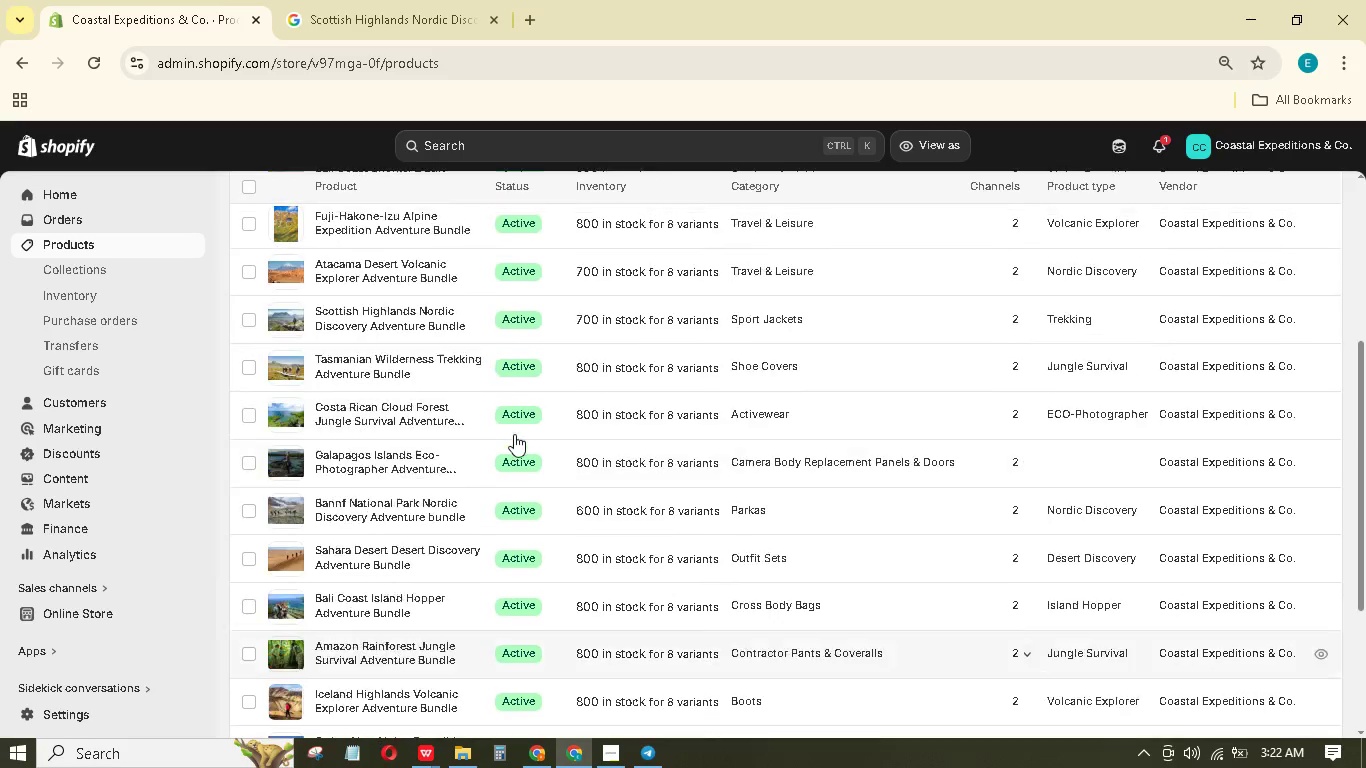 
scroll: coordinate [513, 434], scroll_direction: up, amount: 9.0
 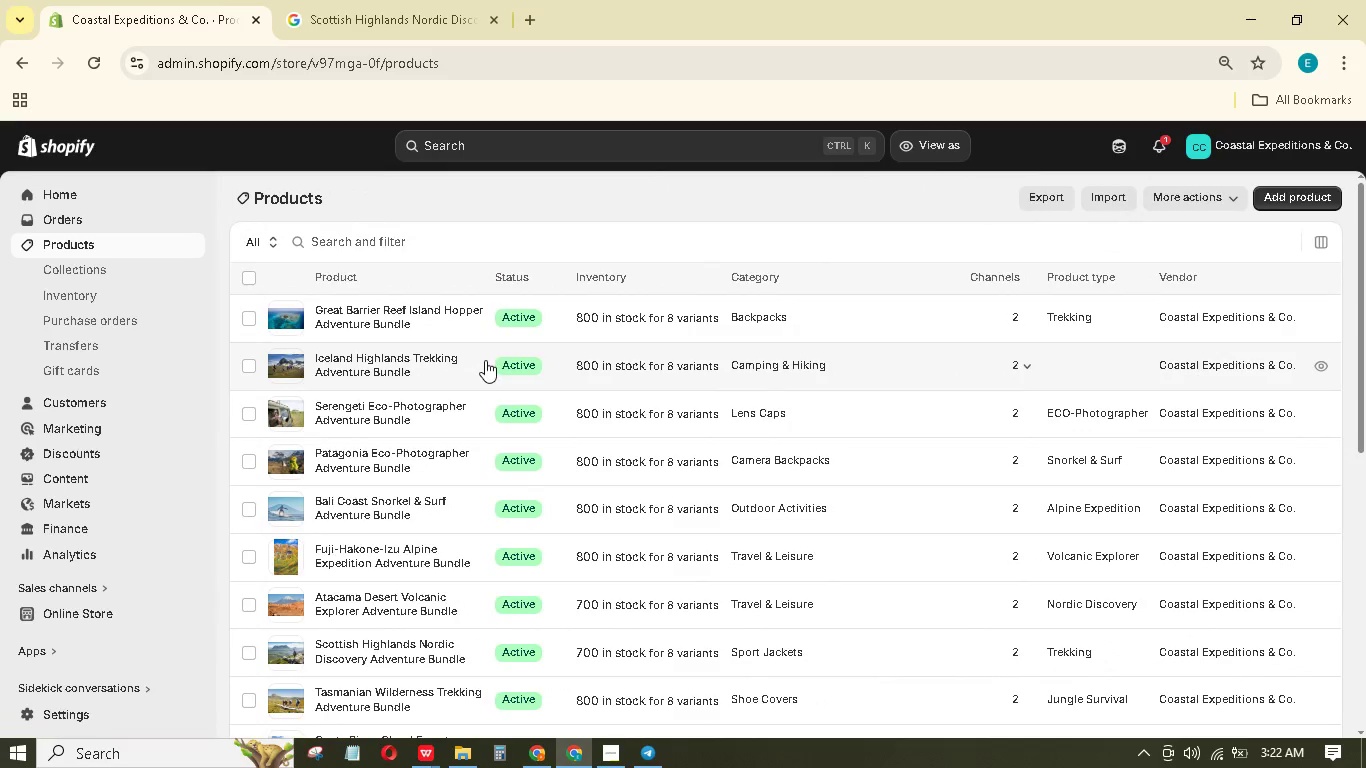 
left_click([385, 373])
 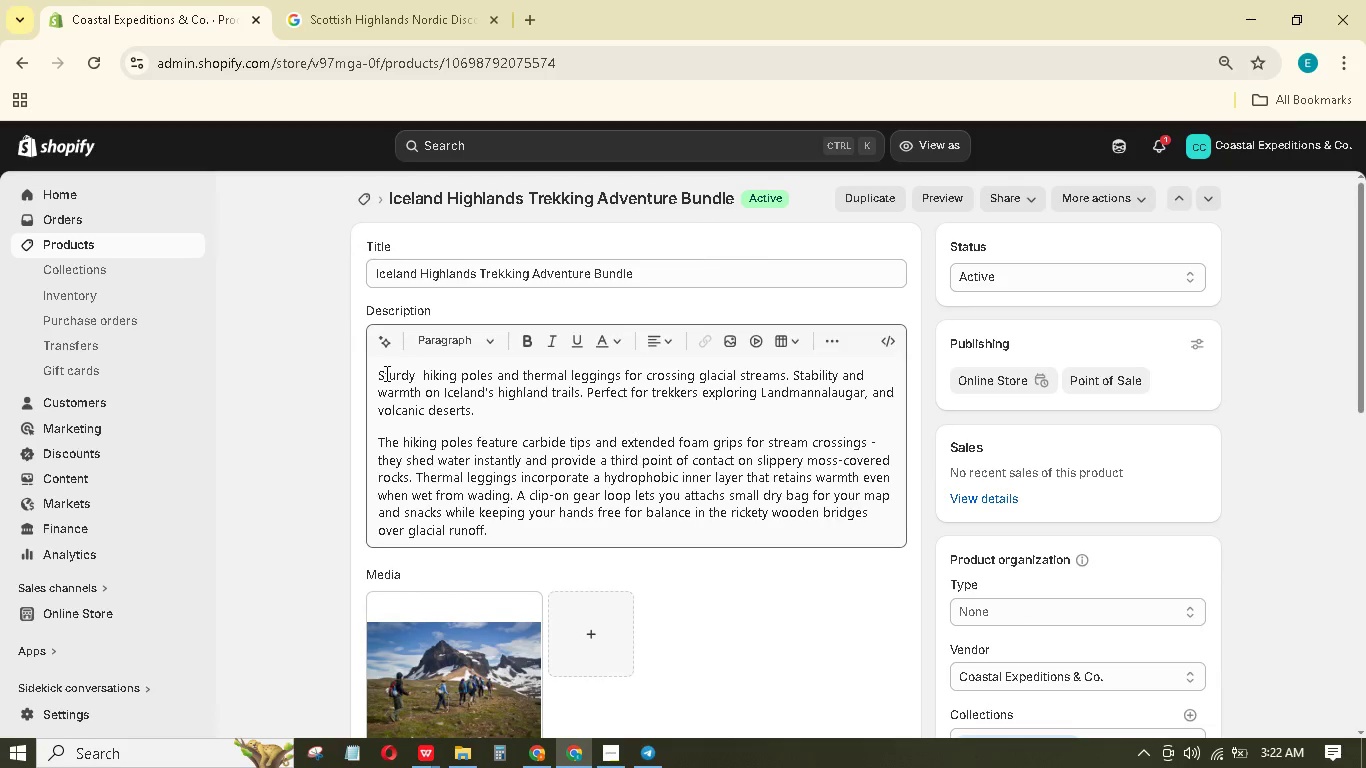 
wait(5.04)
 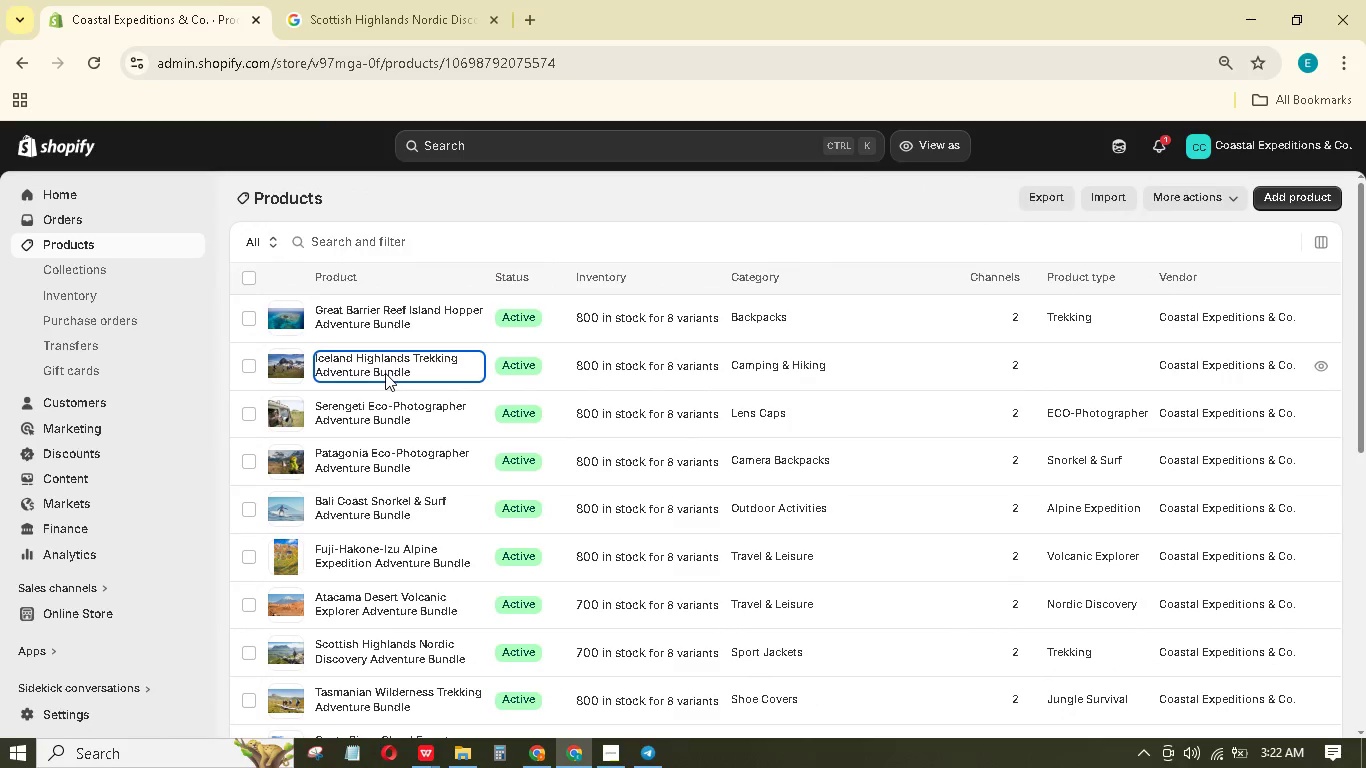 
mouse_move([1001, 583])
 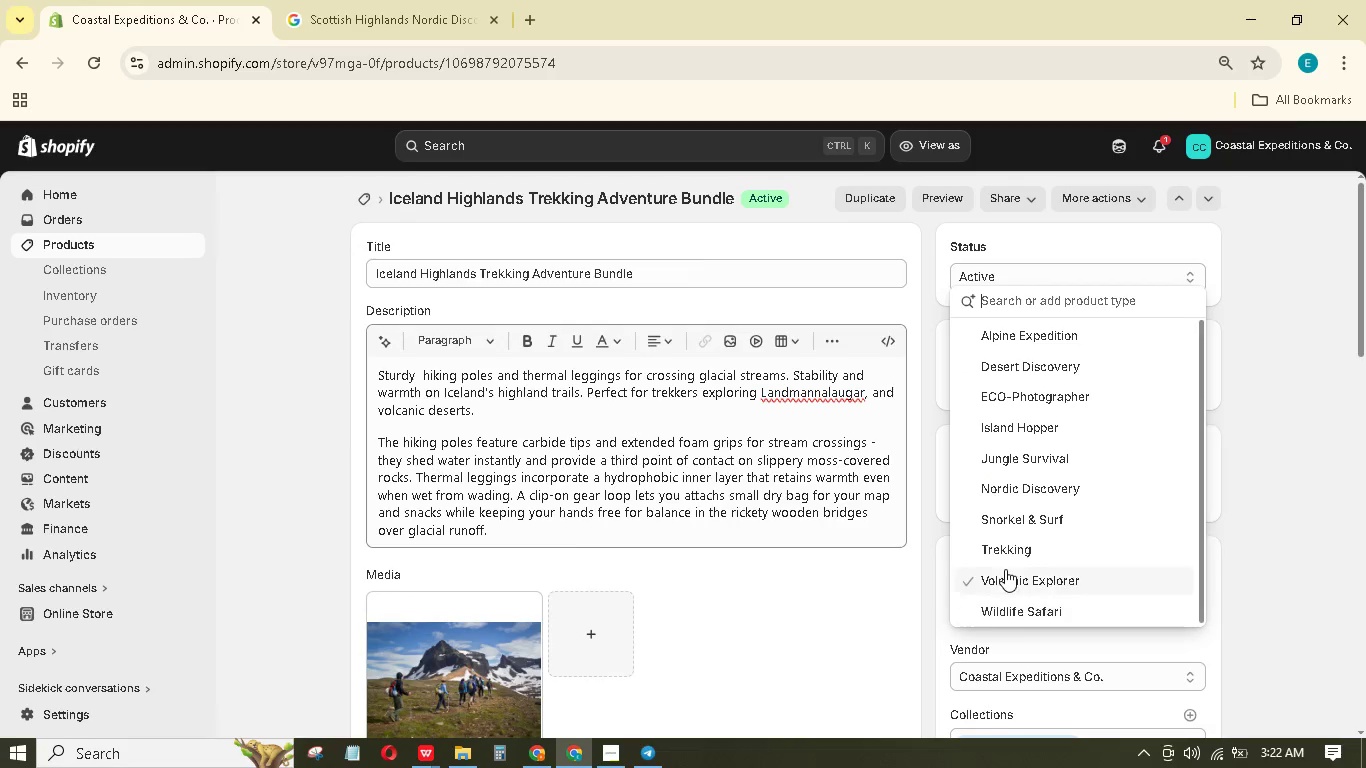 
scroll: coordinate [1010, 545], scroll_direction: none, amount: 0.0
 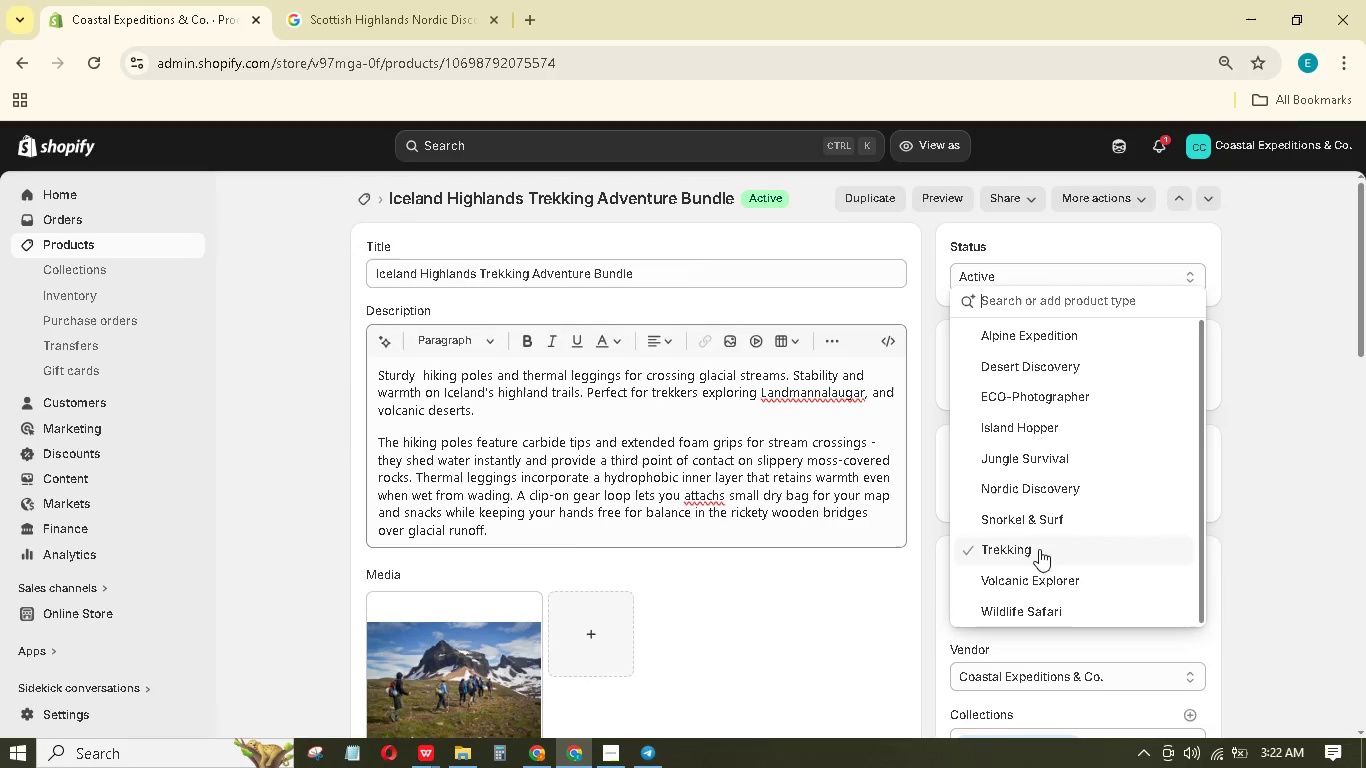 
left_click([1039, 549])
 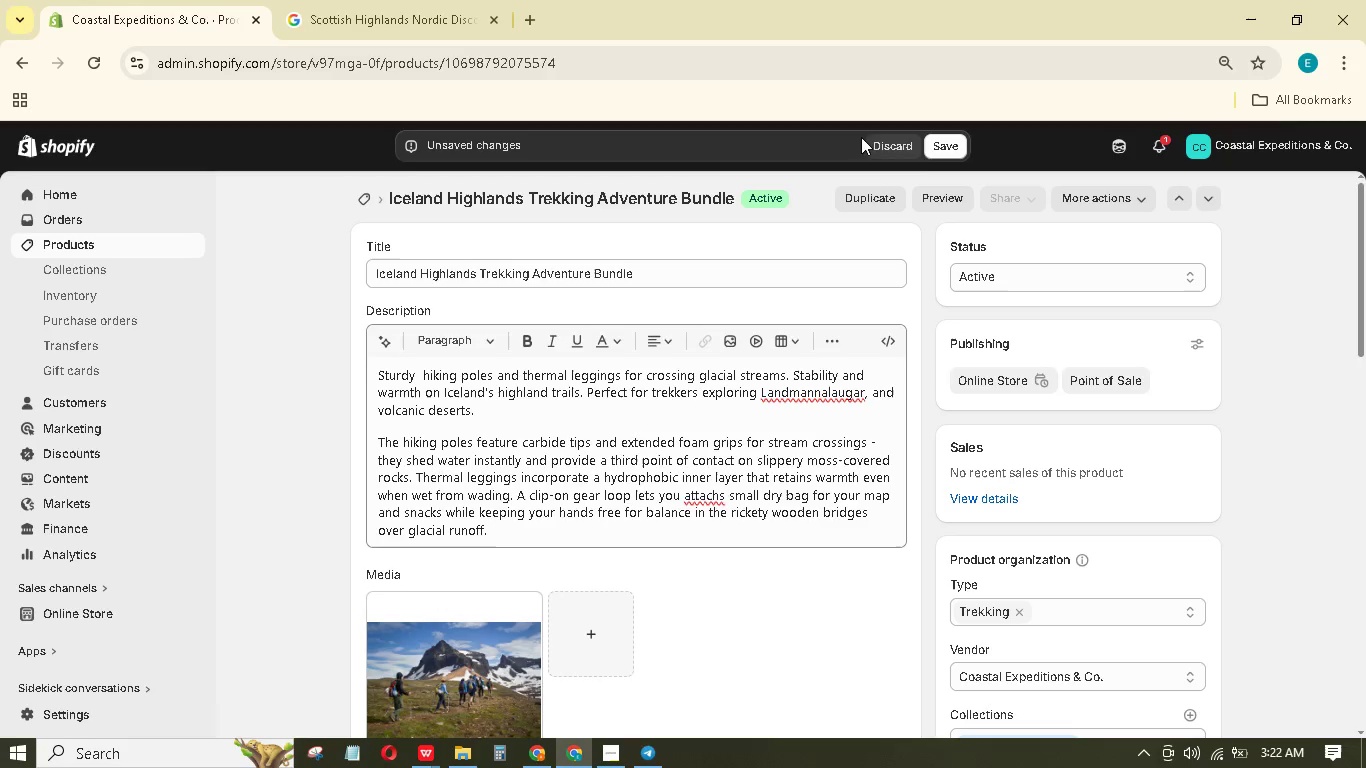 
left_click([935, 145])
 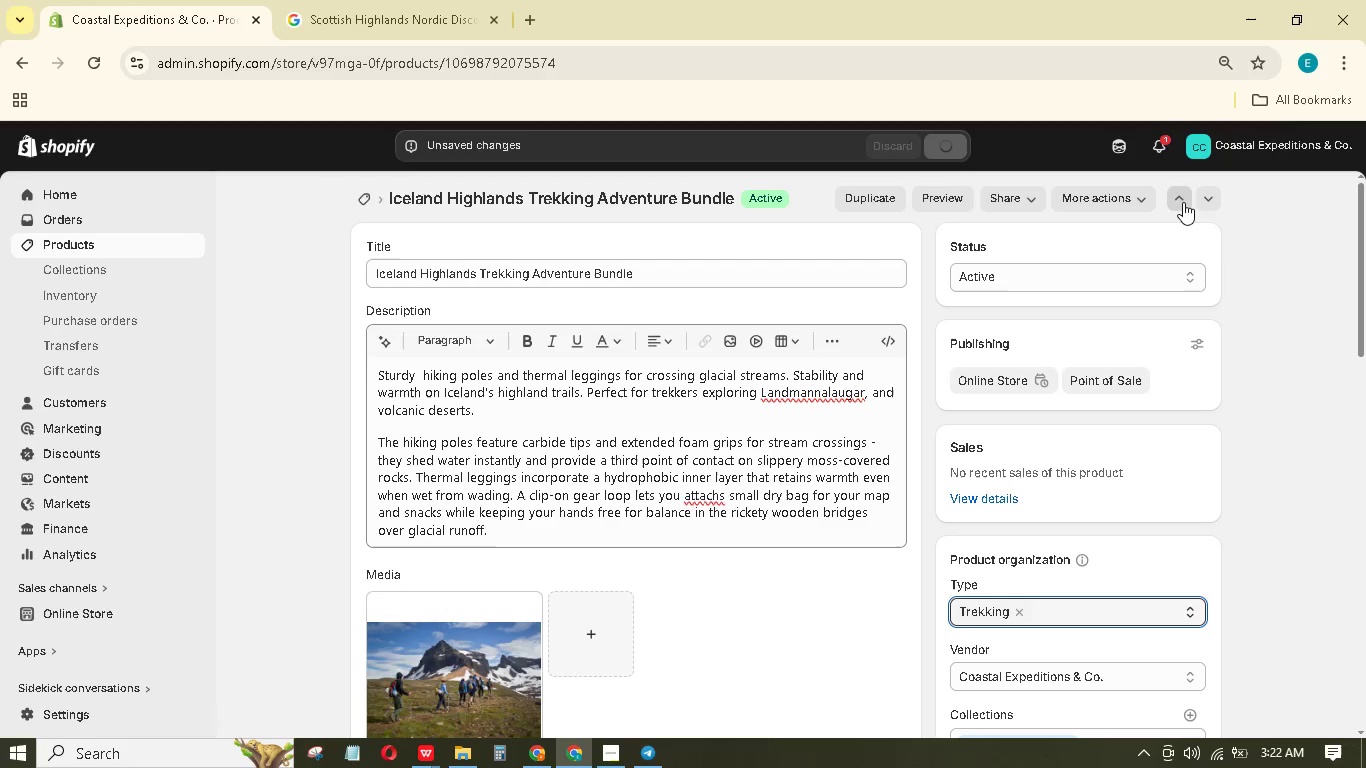 
wait(5.45)
 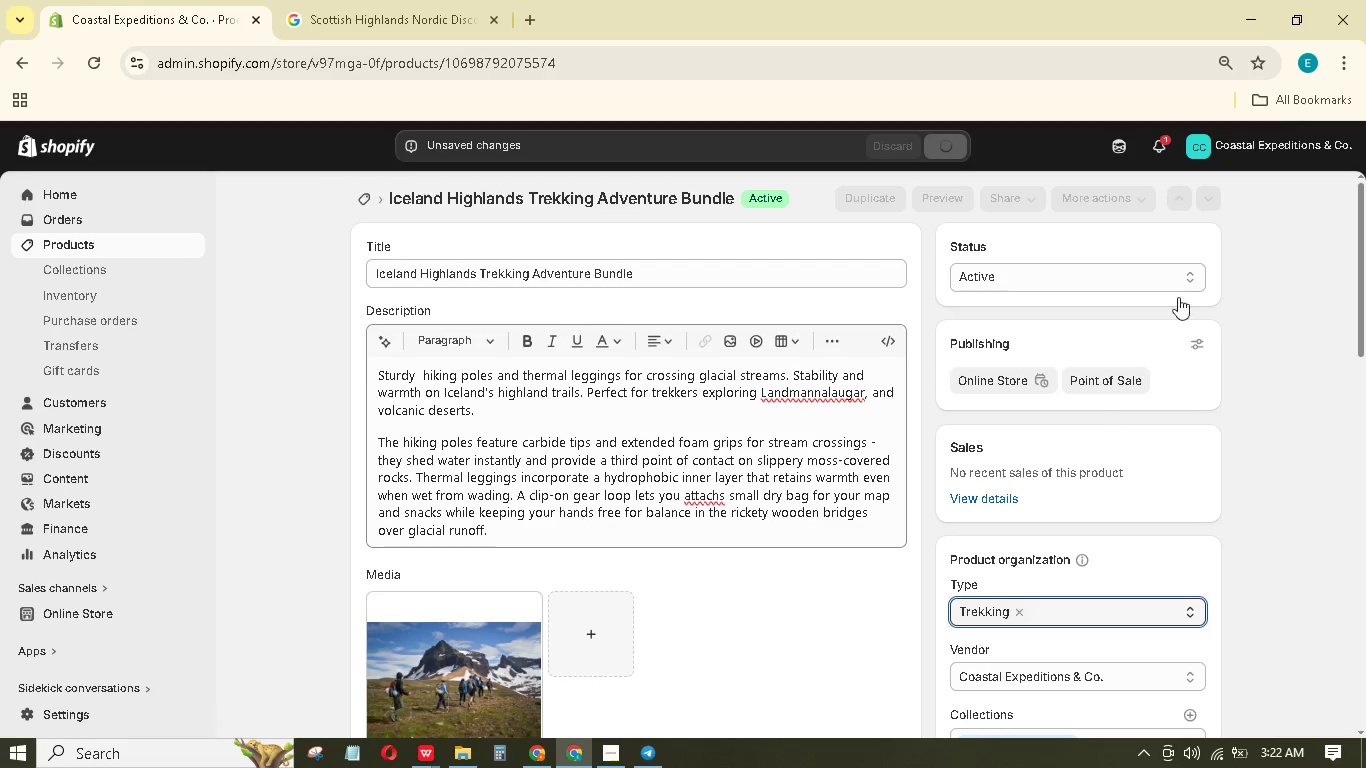 
left_click([1183, 202])
 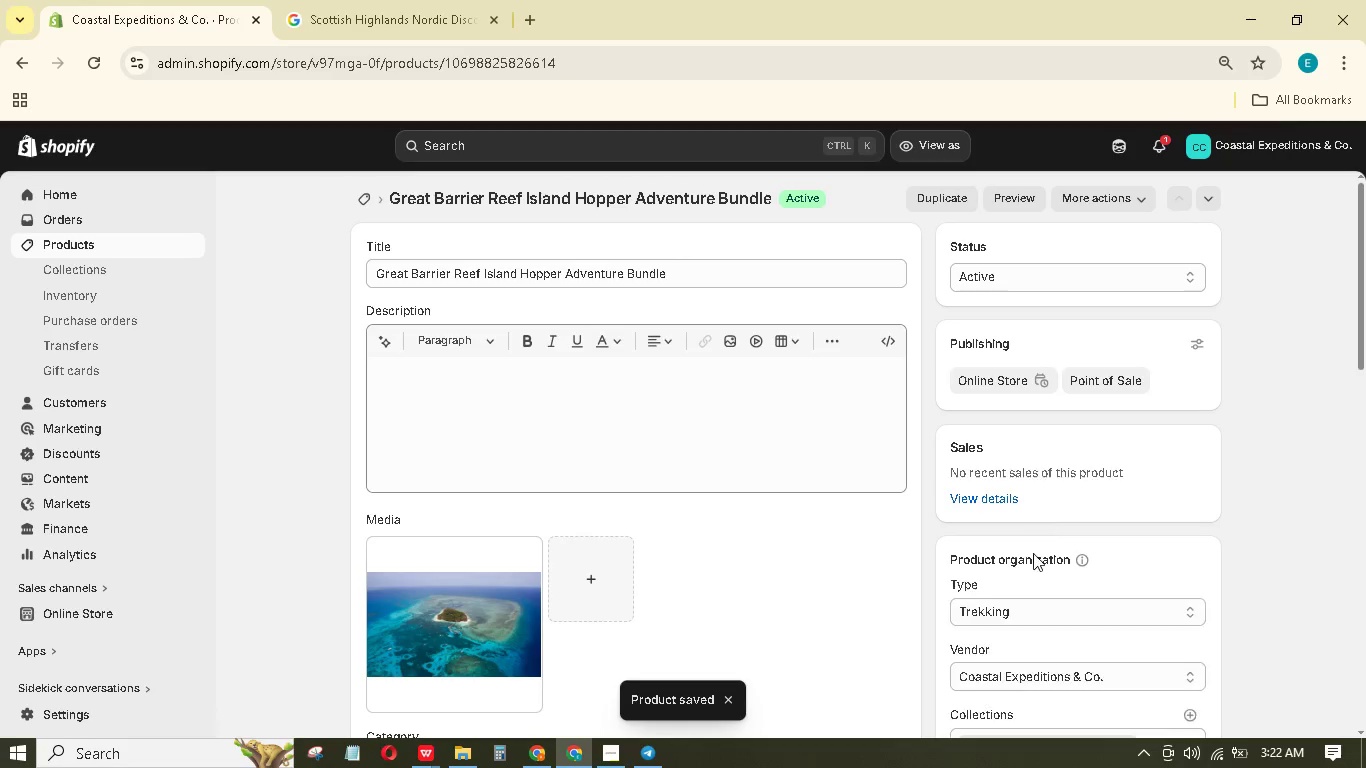 
wait(5.47)
 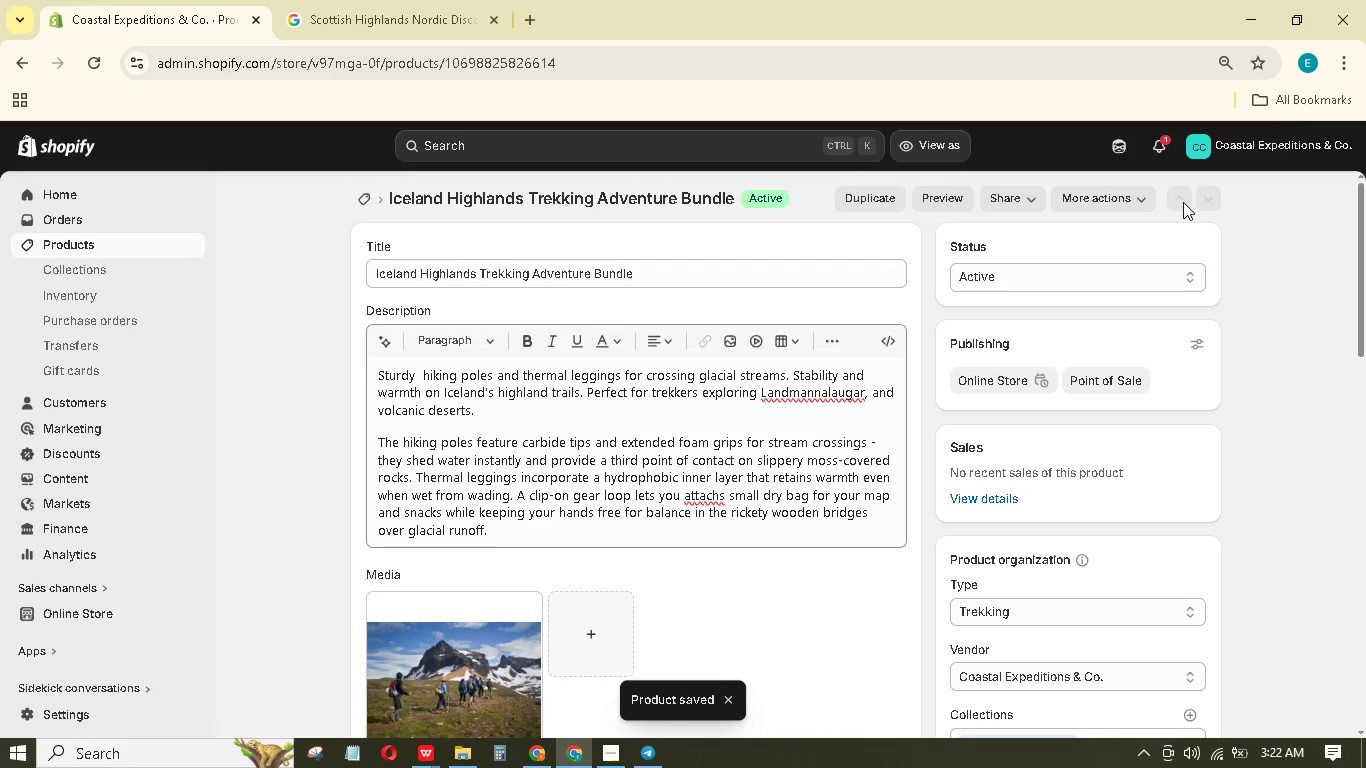 
mouse_move([1215, 208])
 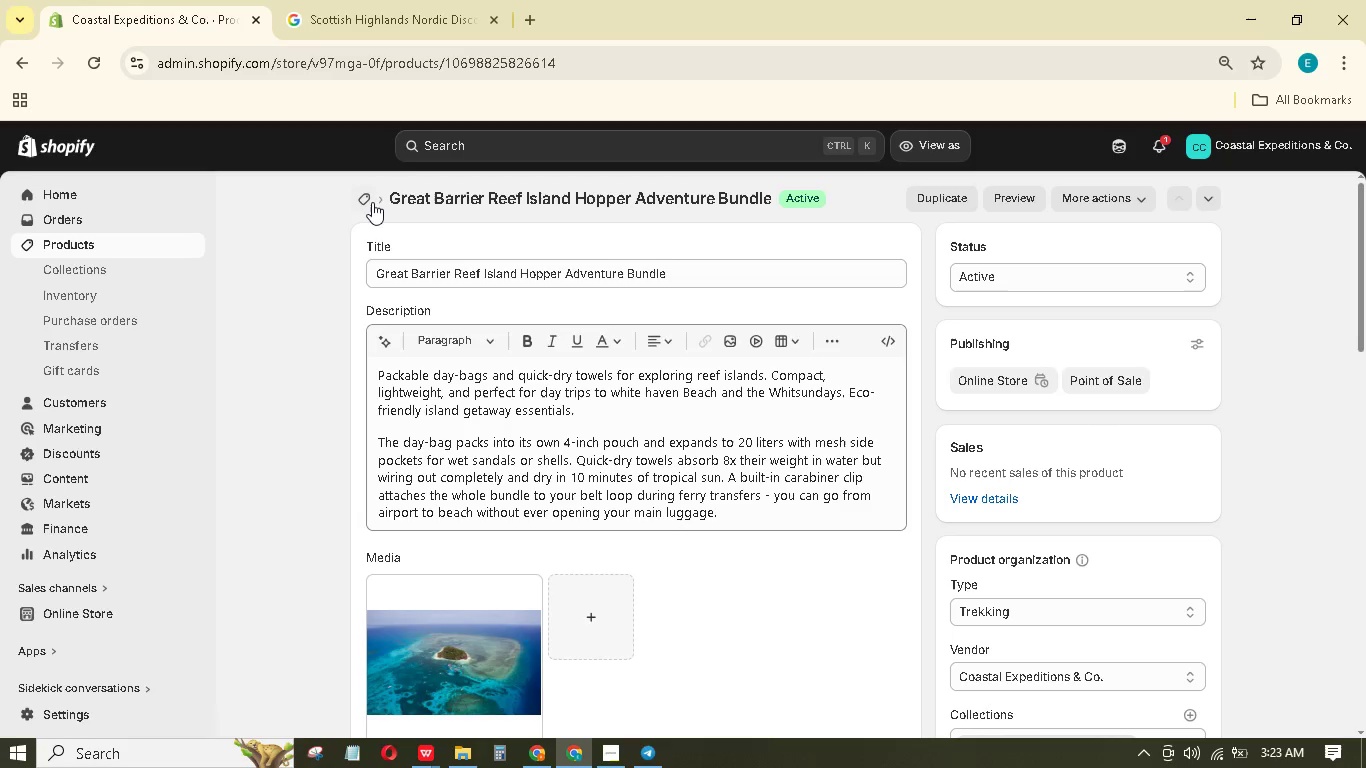 
left_click([375, 199])
 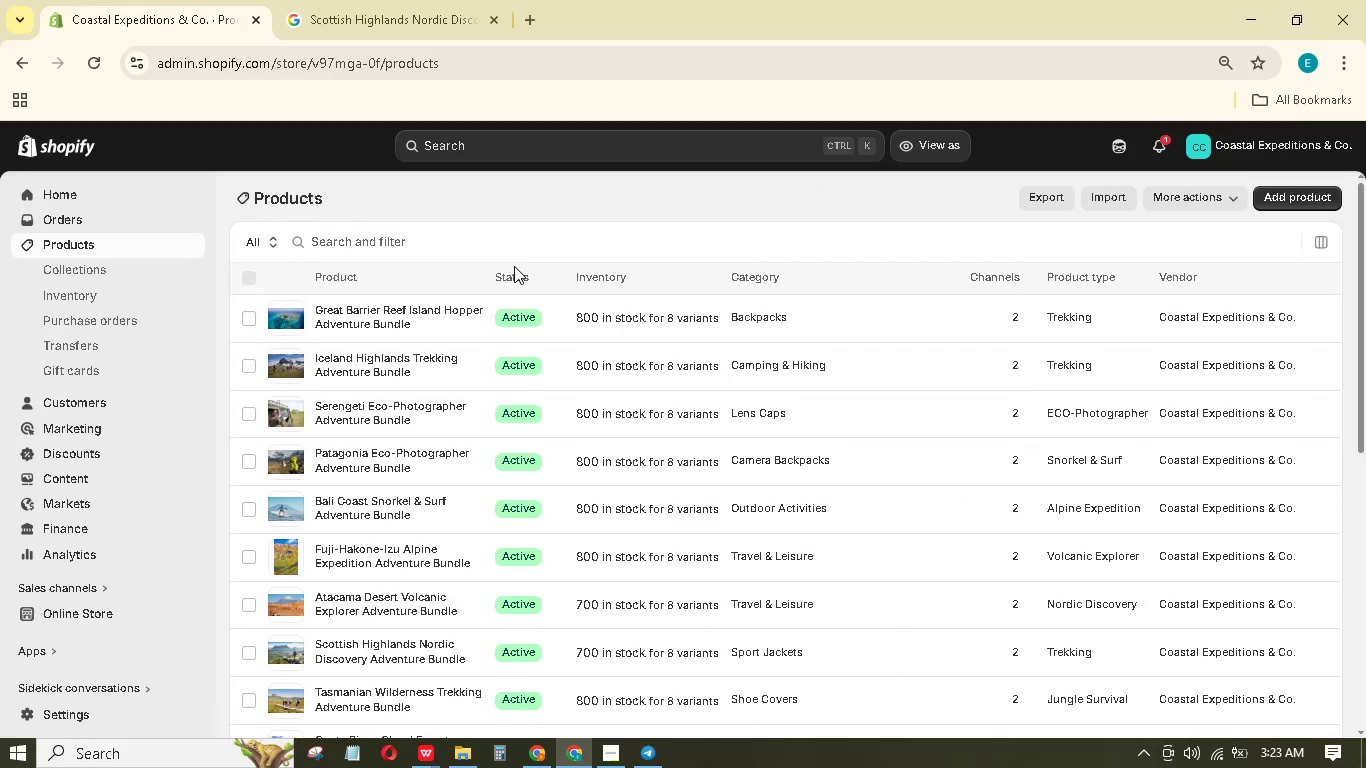 
scroll: coordinate [431, 329], scroll_direction: up, amount: 2.0
 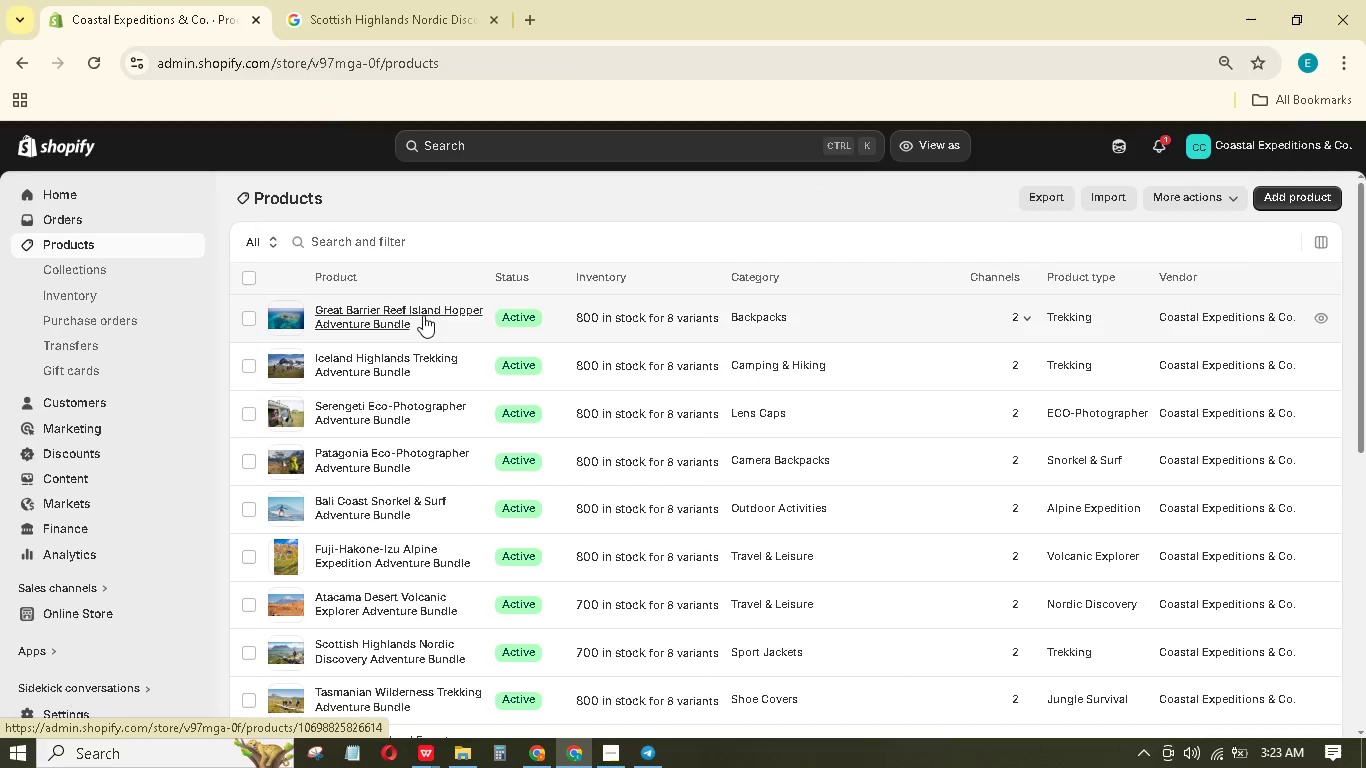 
left_click([424, 315])
 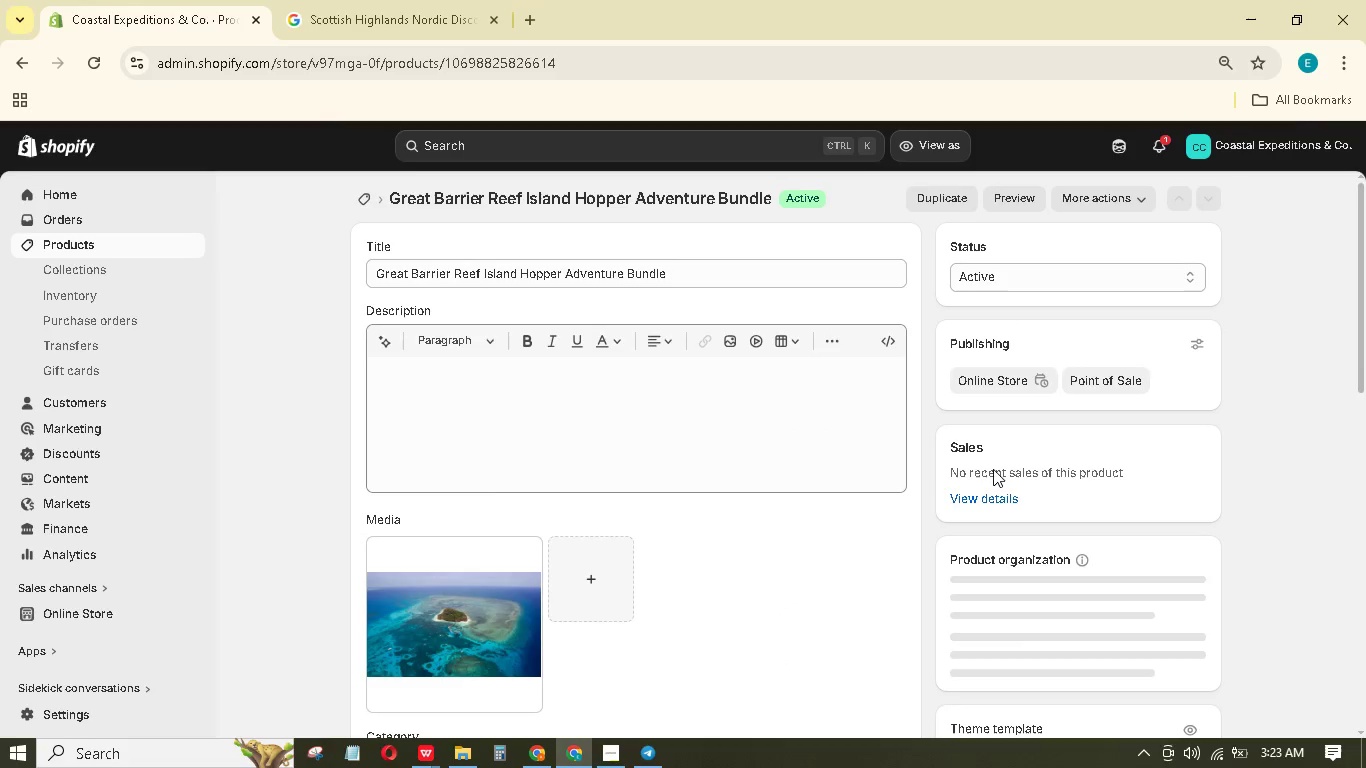 
wait(5.36)
 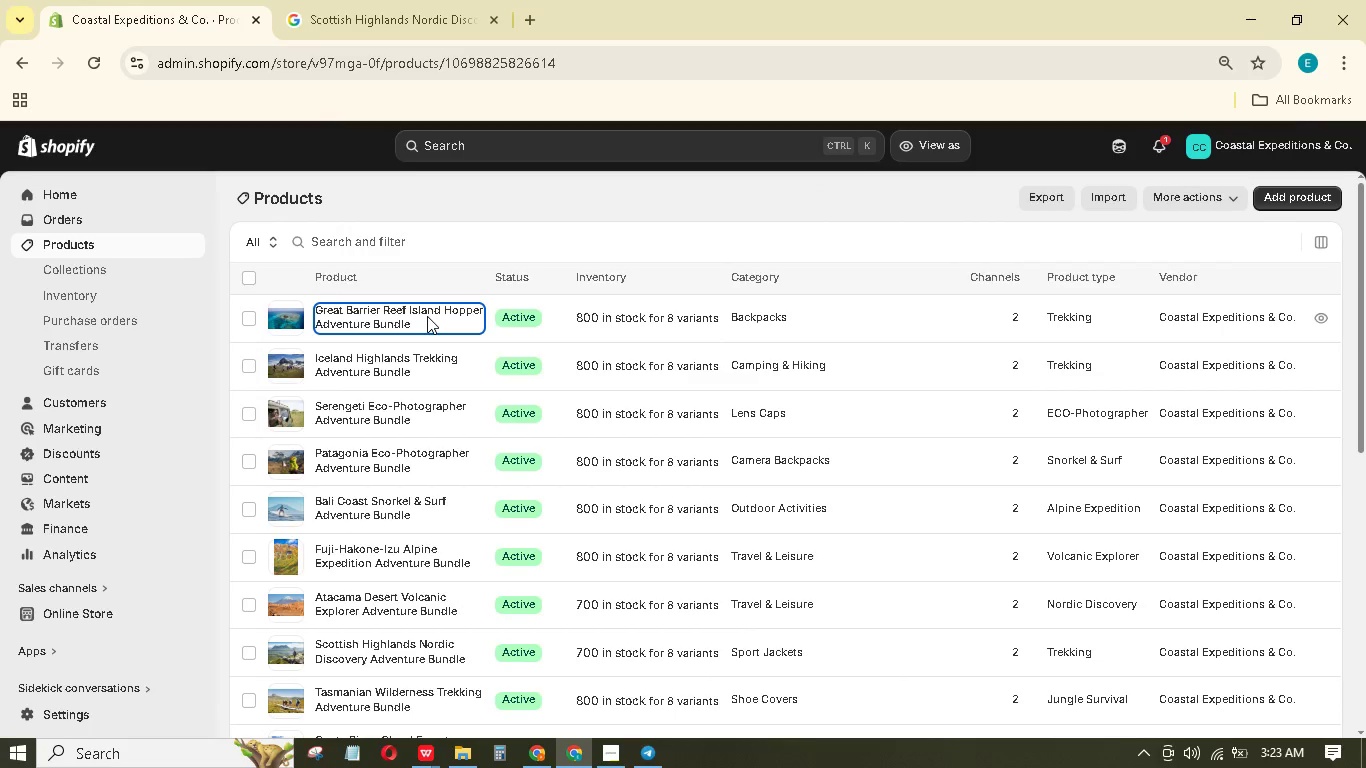 
mouse_move([1010, 574])
 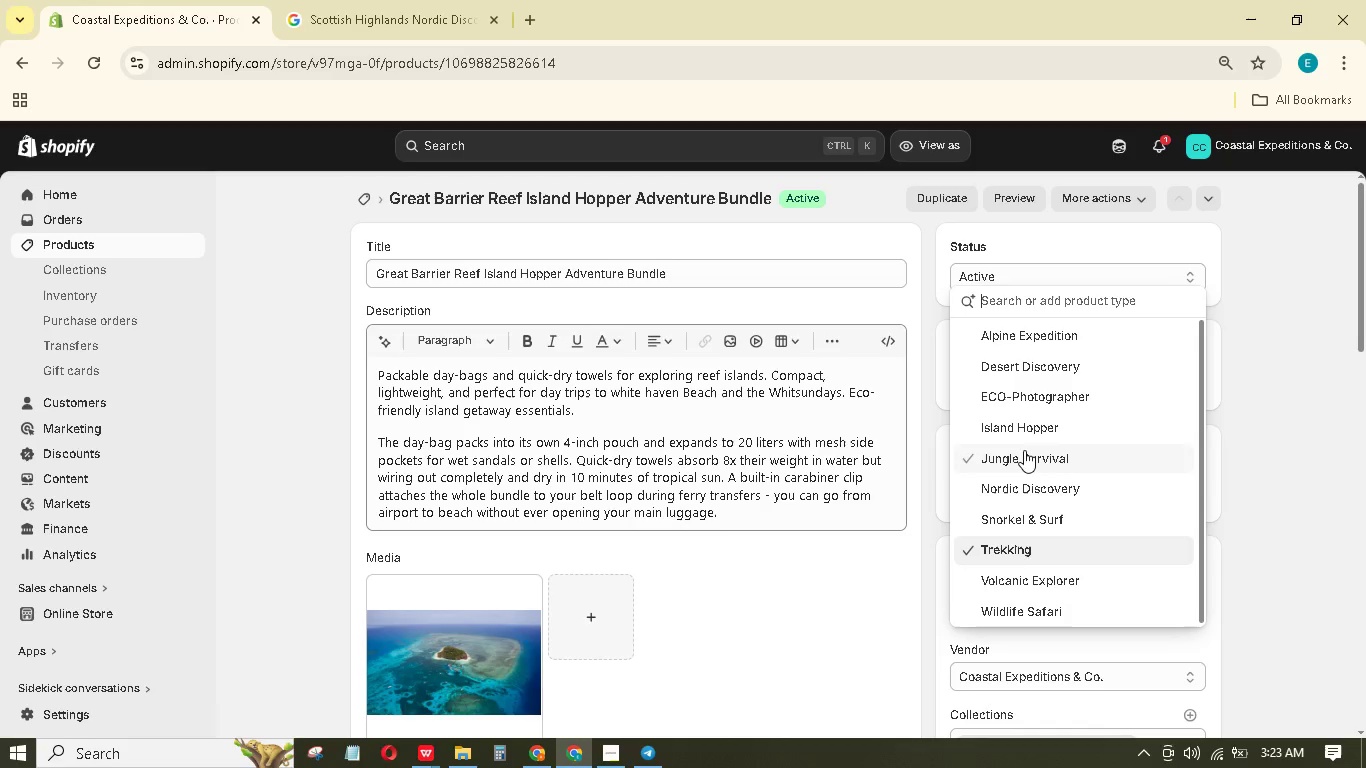 
left_click([1027, 428])
 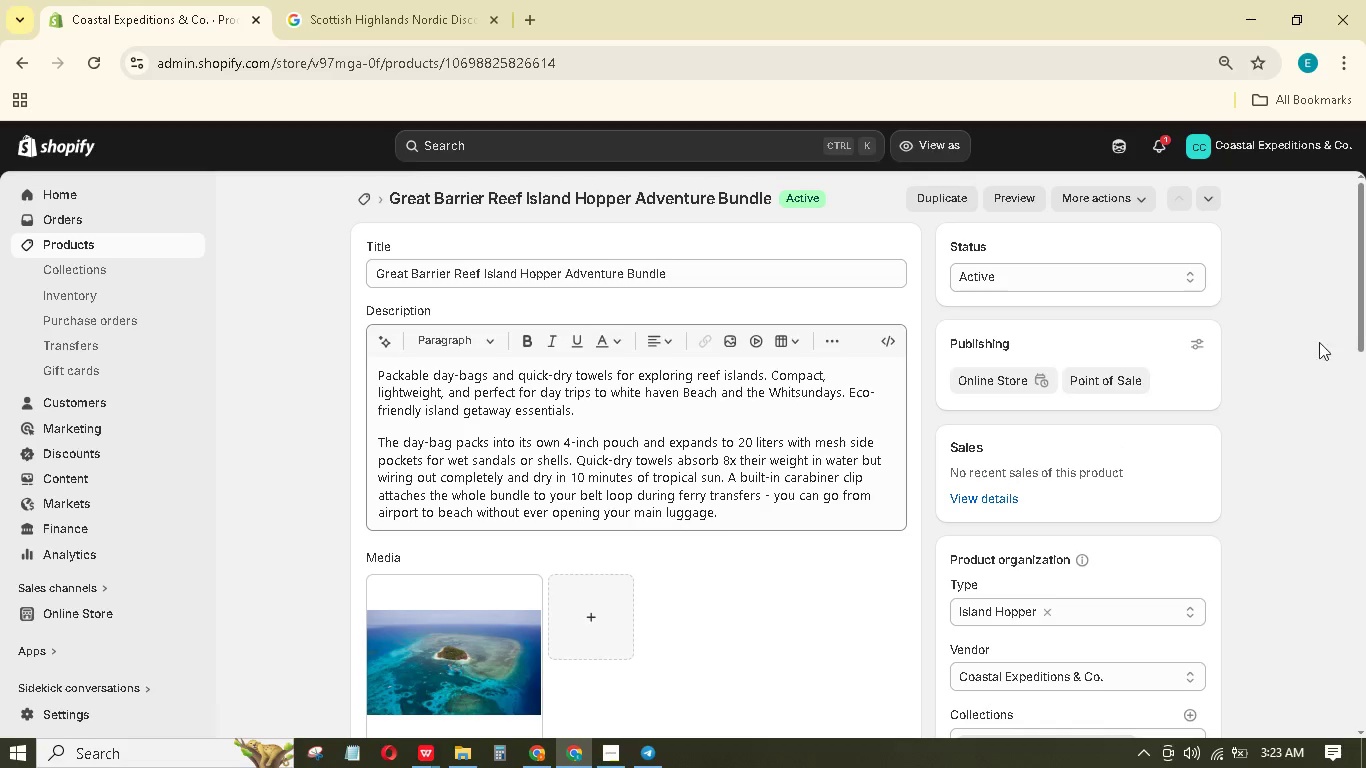 